 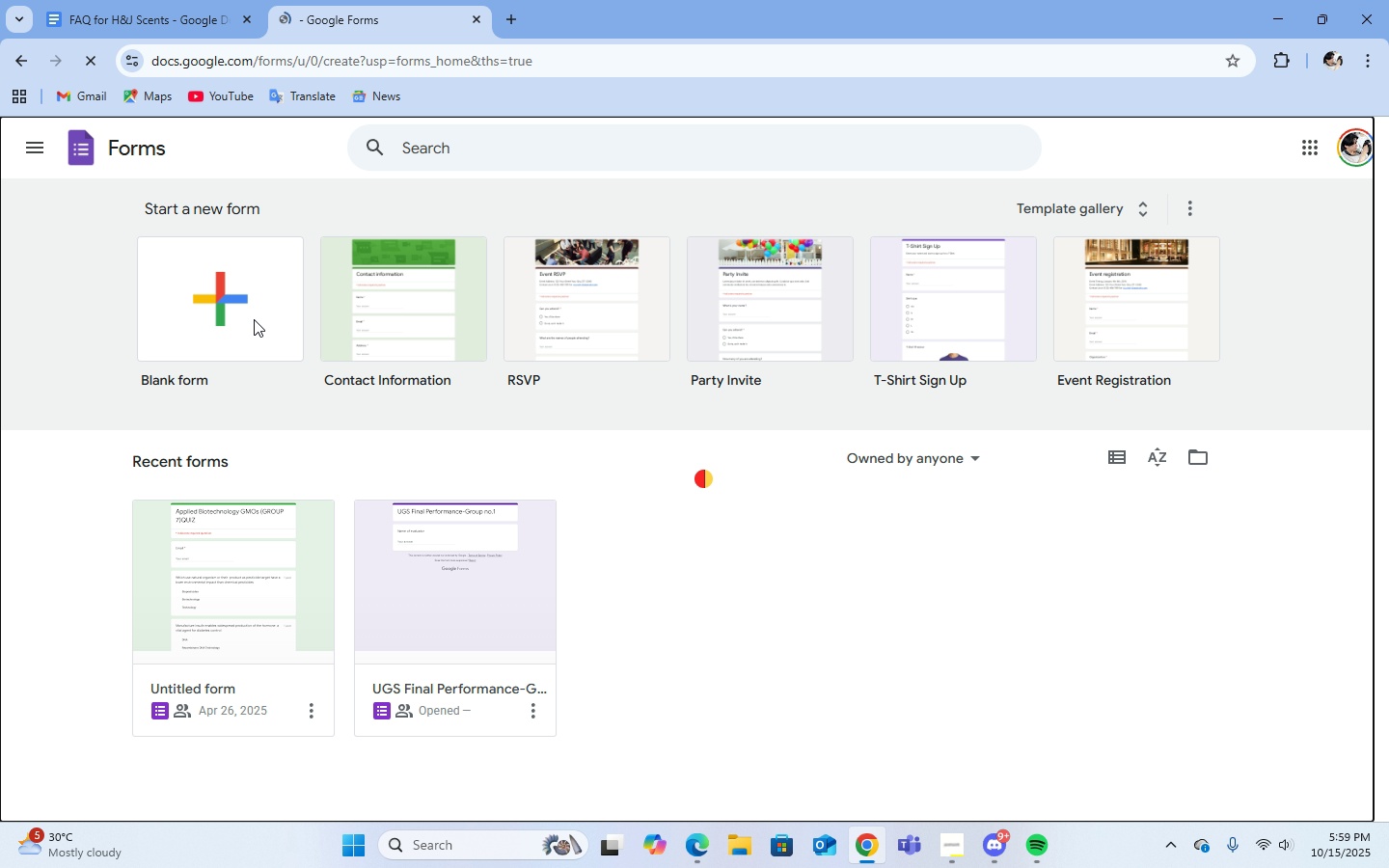 
left_click([41, 149])
 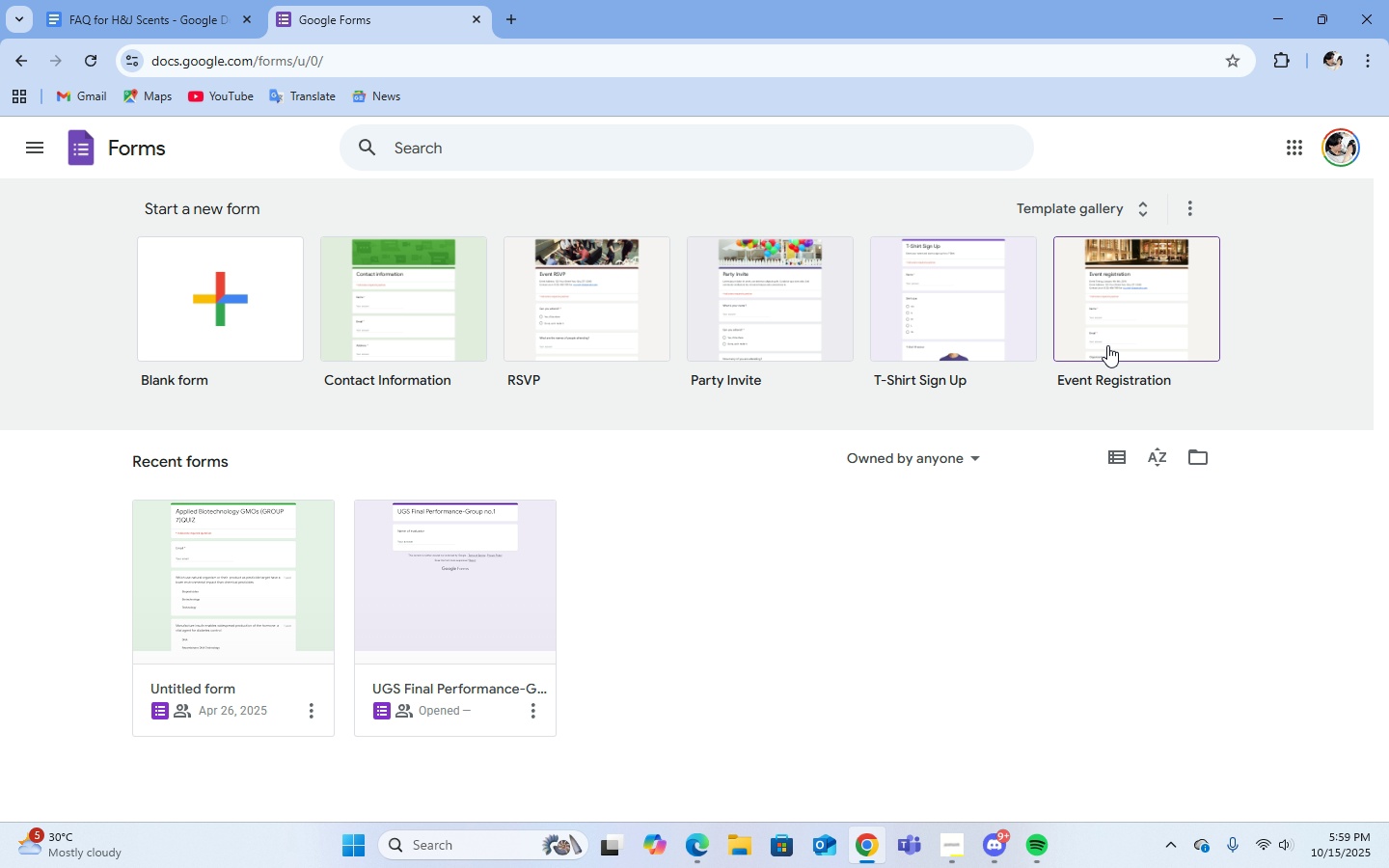 
scroll: coordinate [906, 540], scroll_direction: down, amount: 2.0
 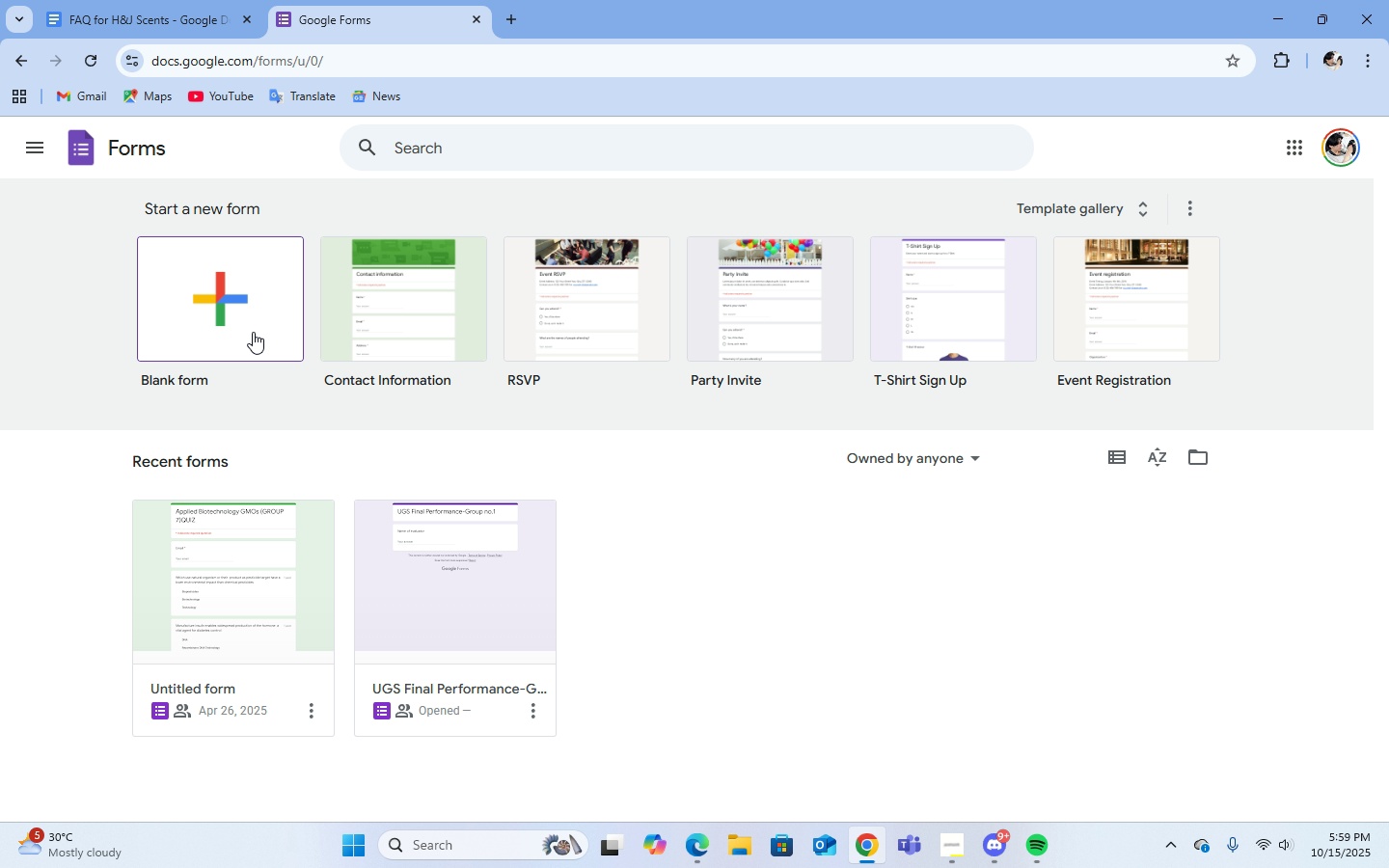 
left_click([253, 332])
 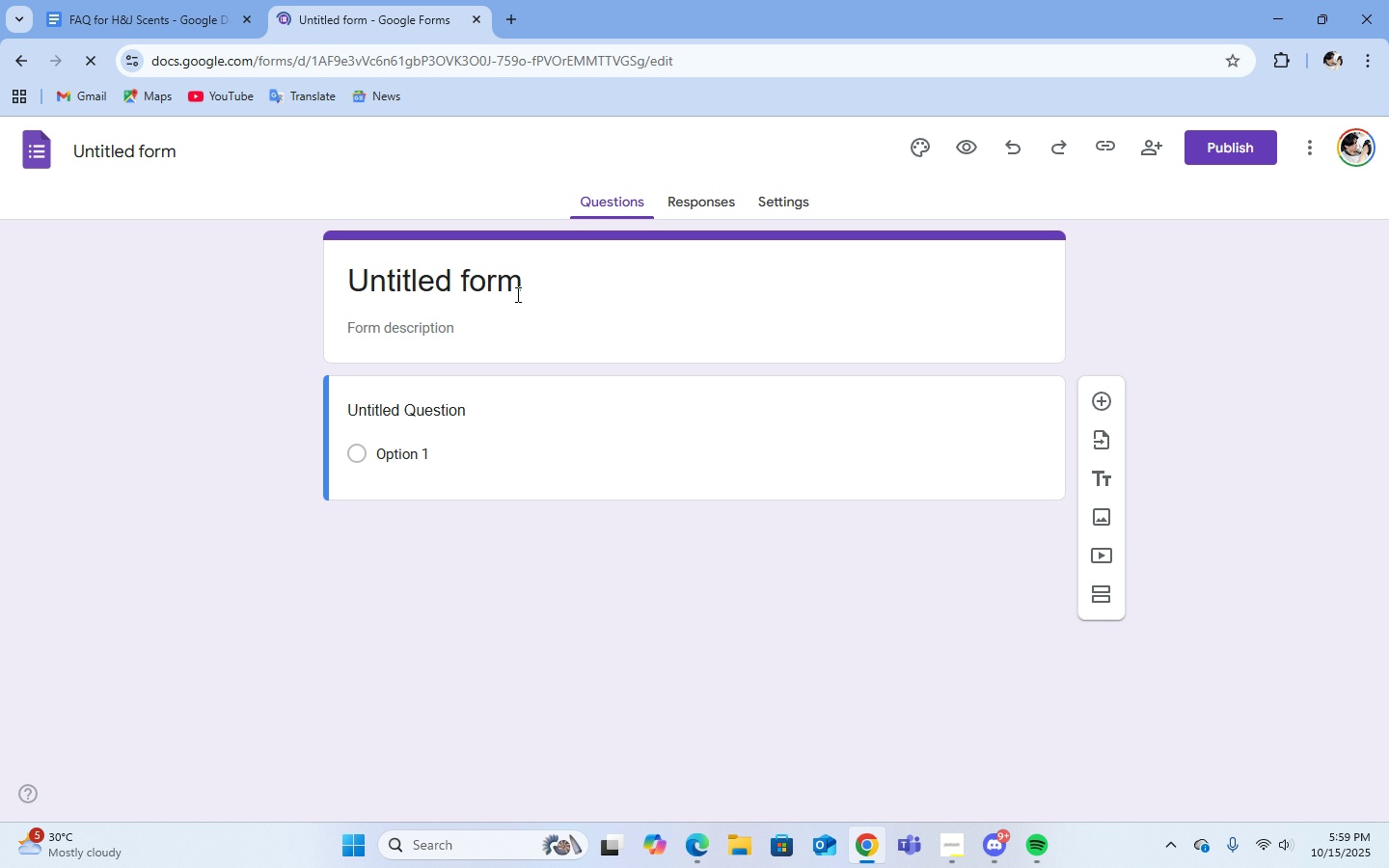 
left_click([524, 285])
 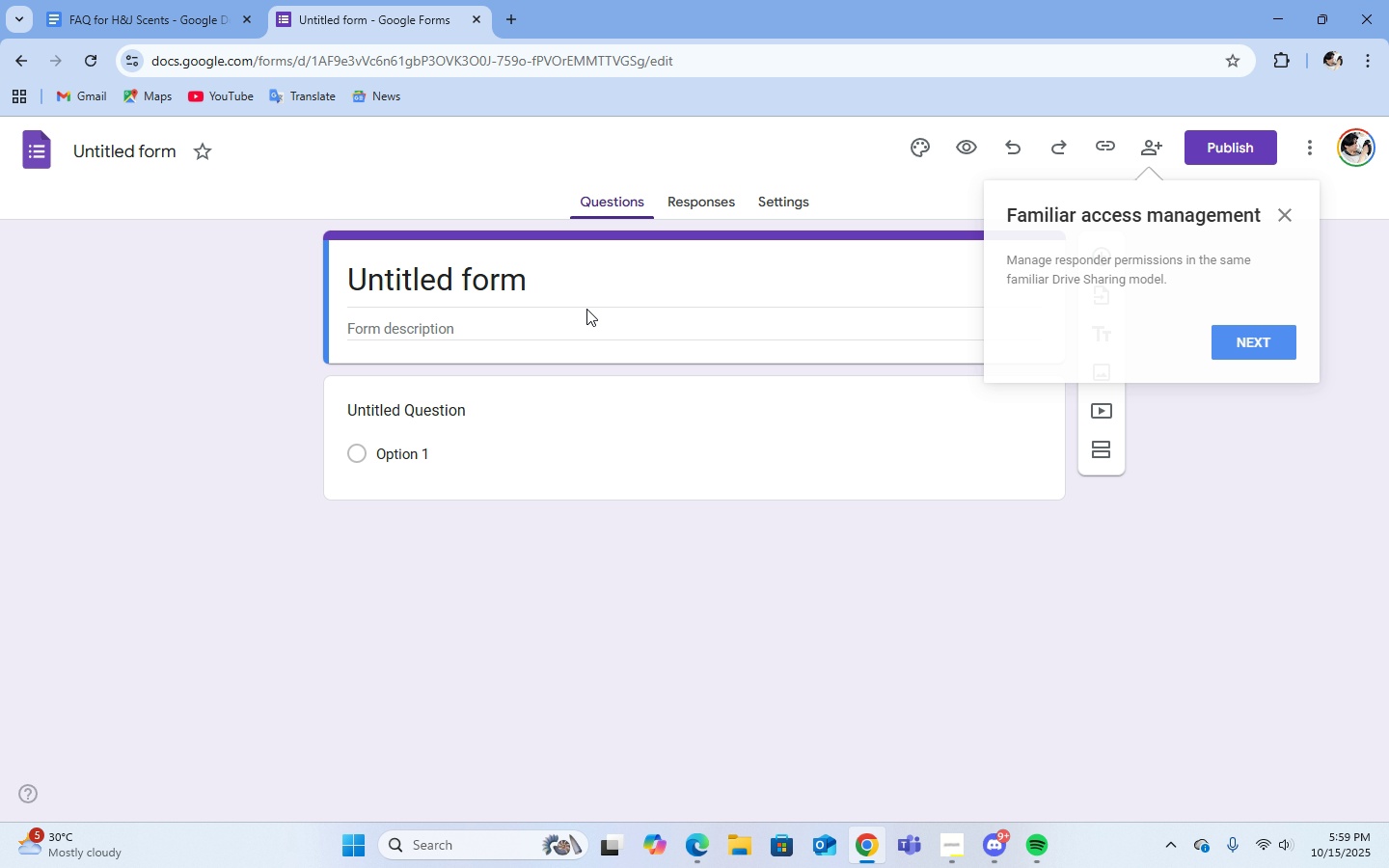 
key(Backspace)
 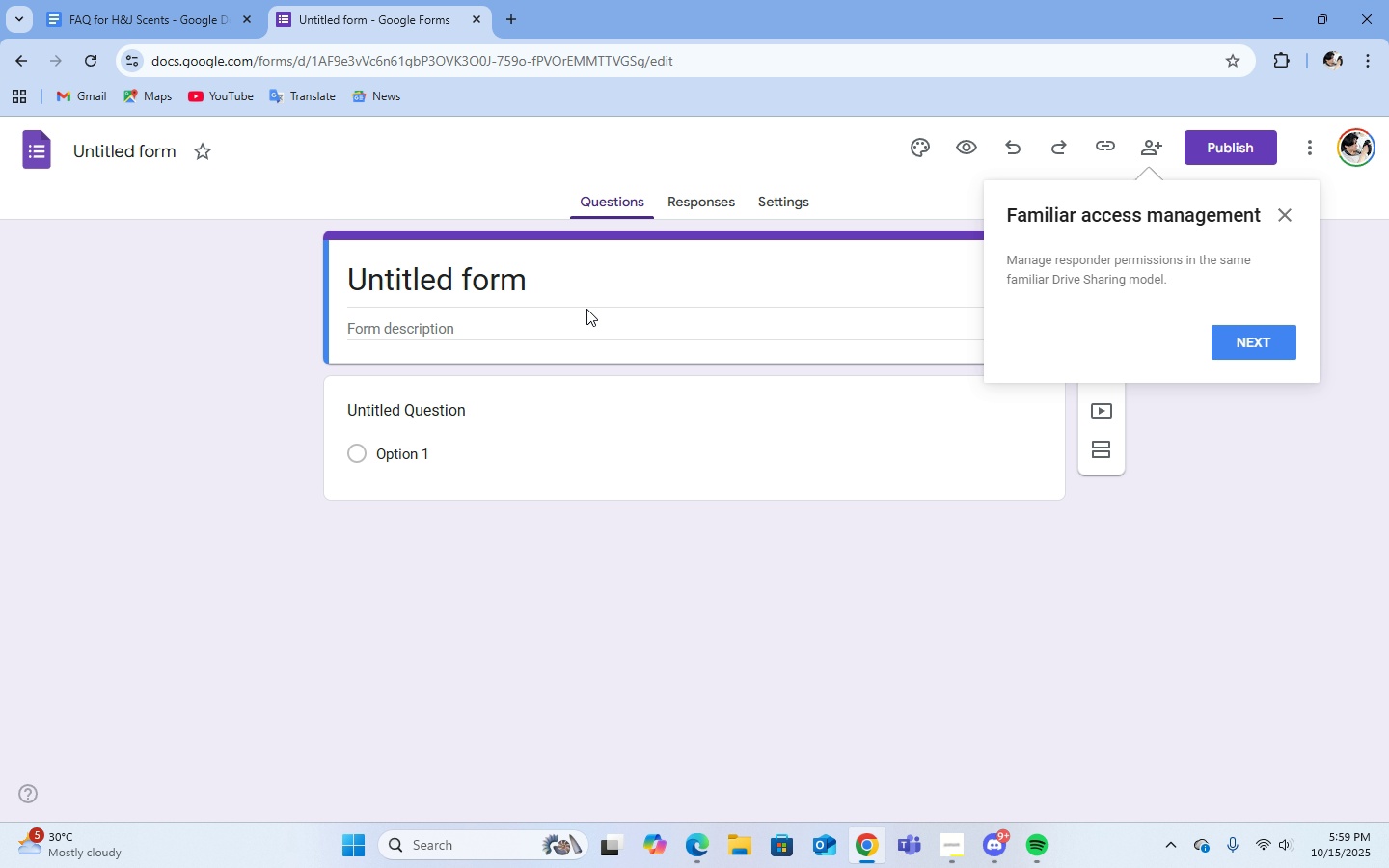 
key(Backspace)
 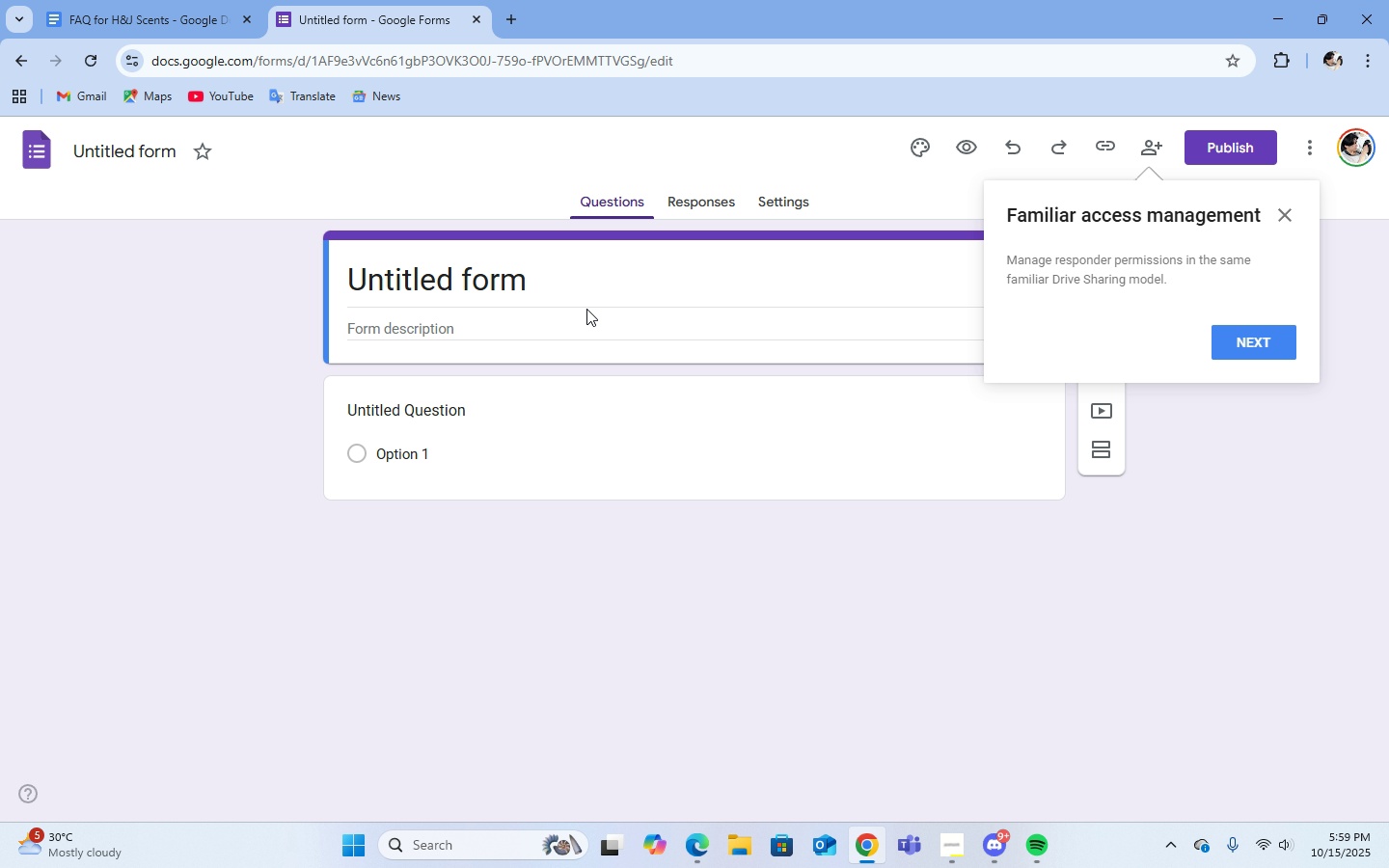 
key(Backspace)
 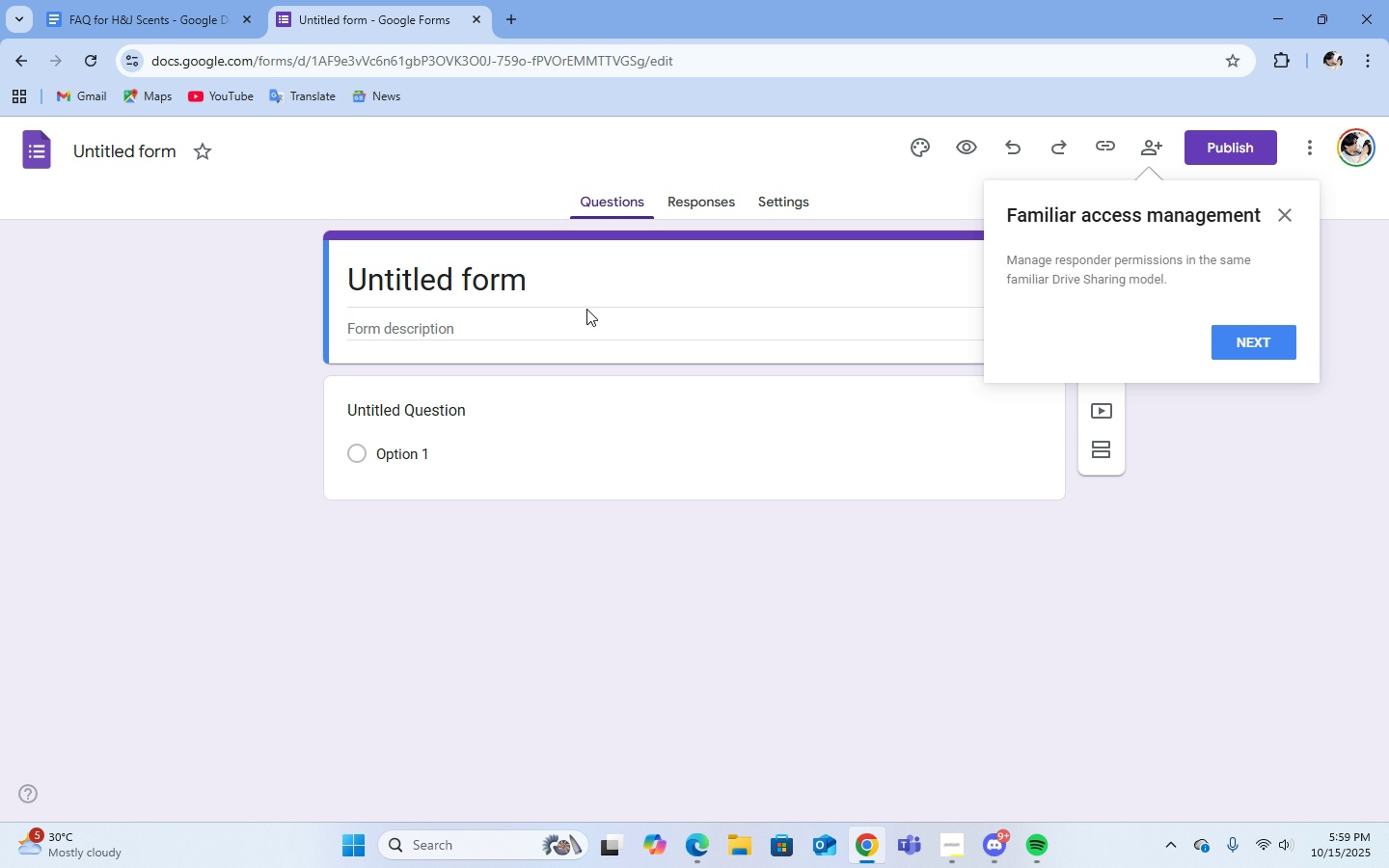 
key(Backspace)
 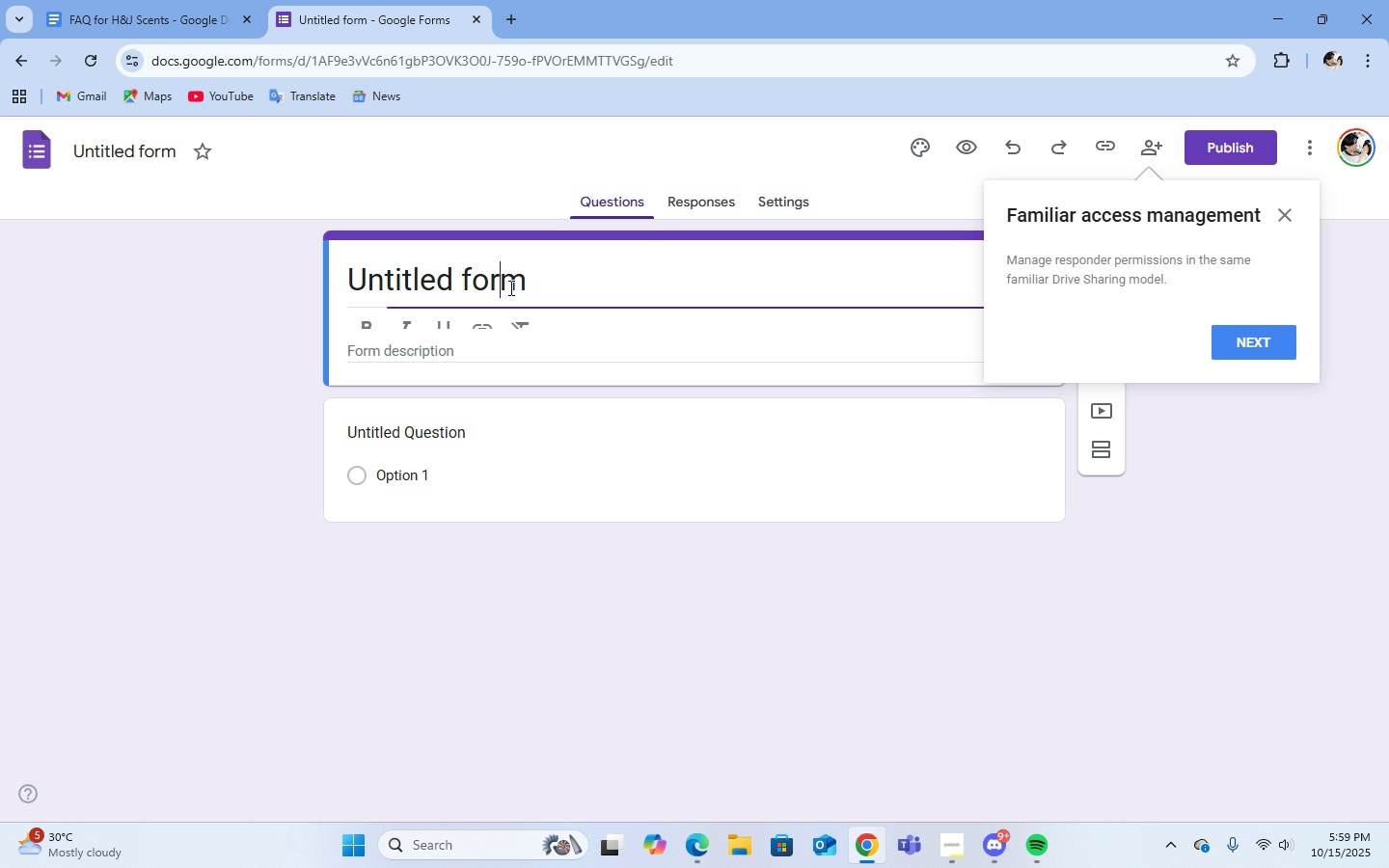 
double_click([530, 286])
 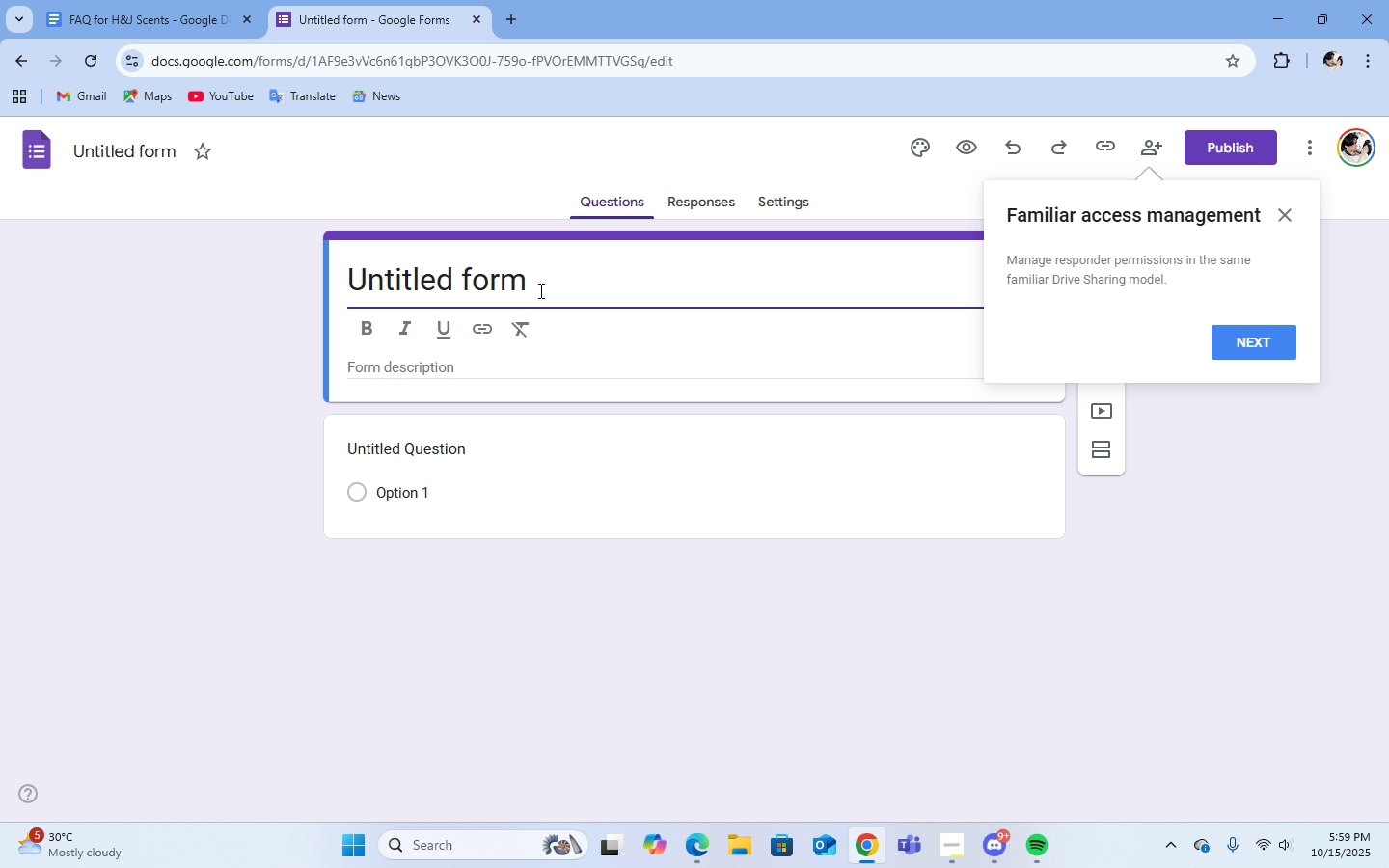 
key(Backspace)
key(Backspace)
key(Backspace)
key(Backspace)
key(Backspace)
key(Backspace)
key(Backspace)
key(Backspace)
key(Backspace)
key(Backspace)
key(Backspace)
key(Backspace)
key(Backspace)
type(FAQ )
 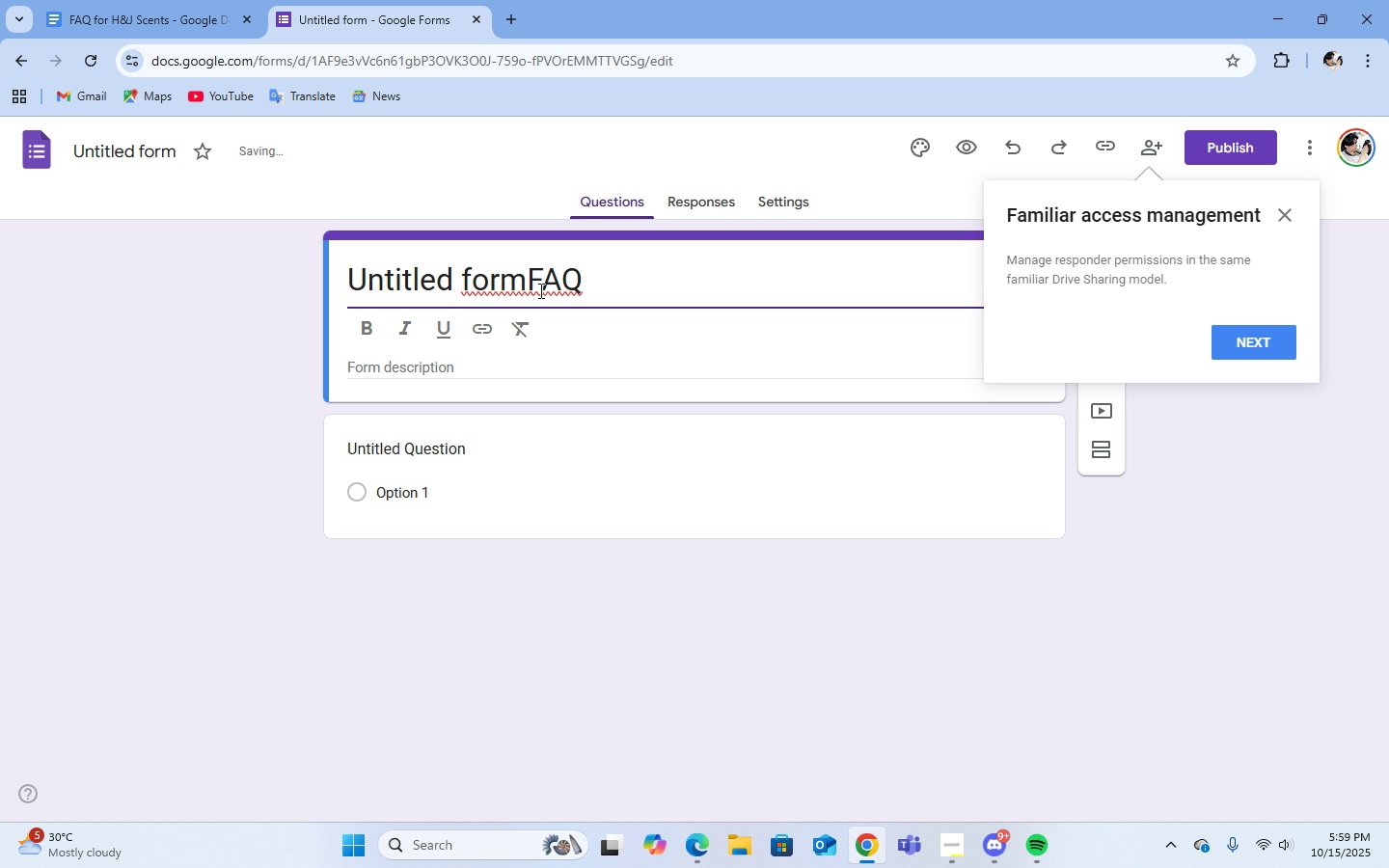 
hold_key(key=Backspace, duration=1.03)
 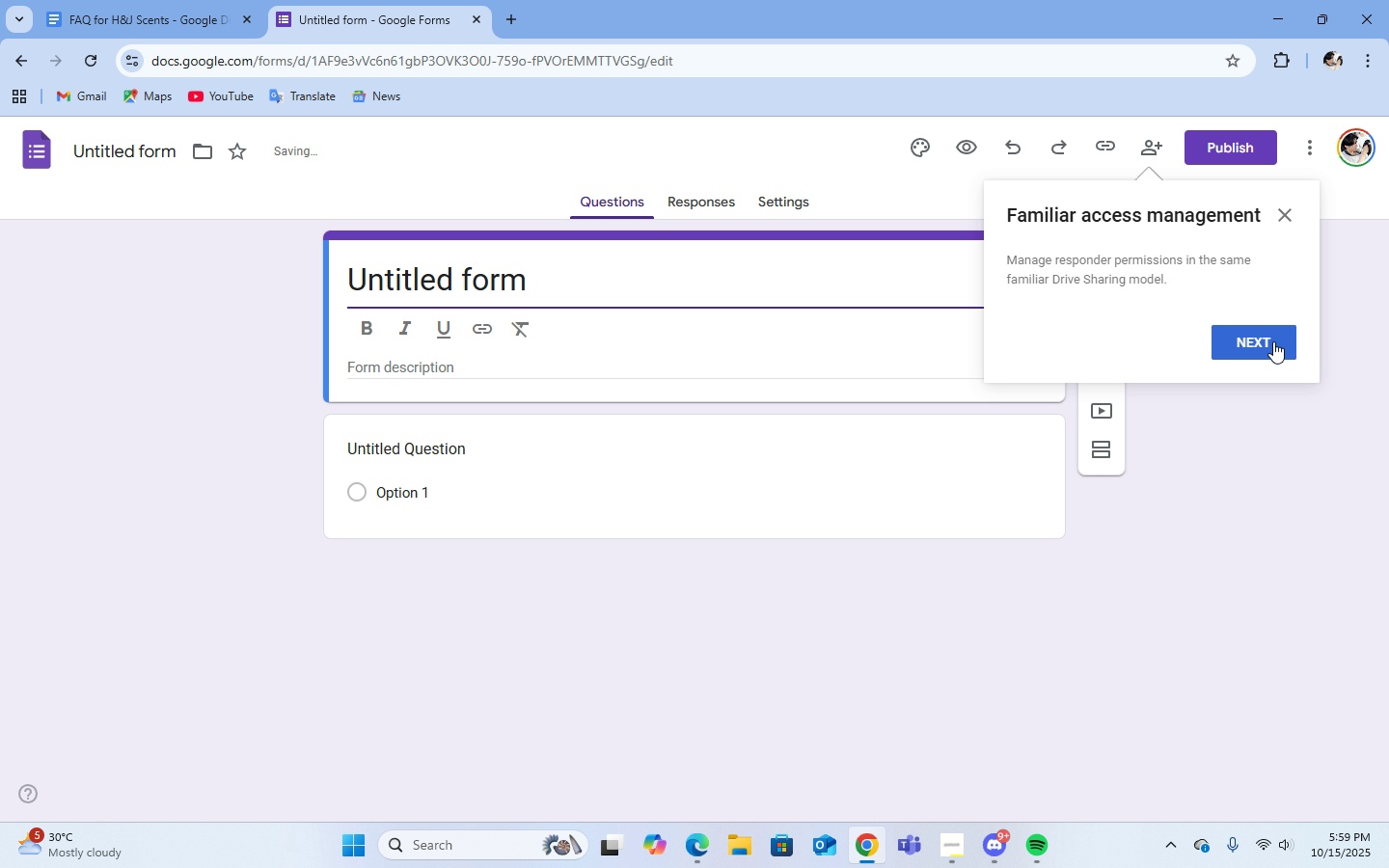 
left_click([1273, 341])
 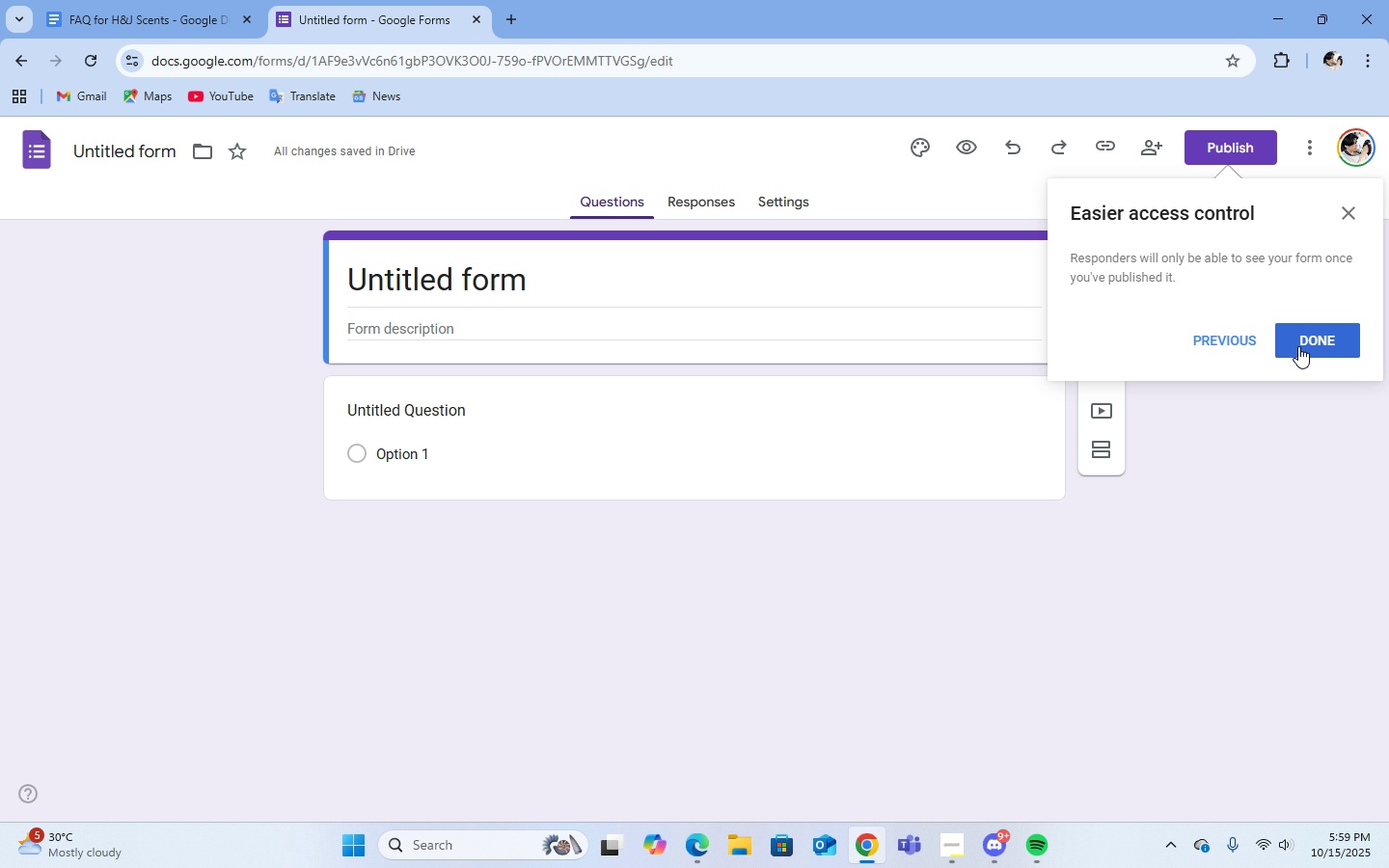 
left_click([1298, 345])
 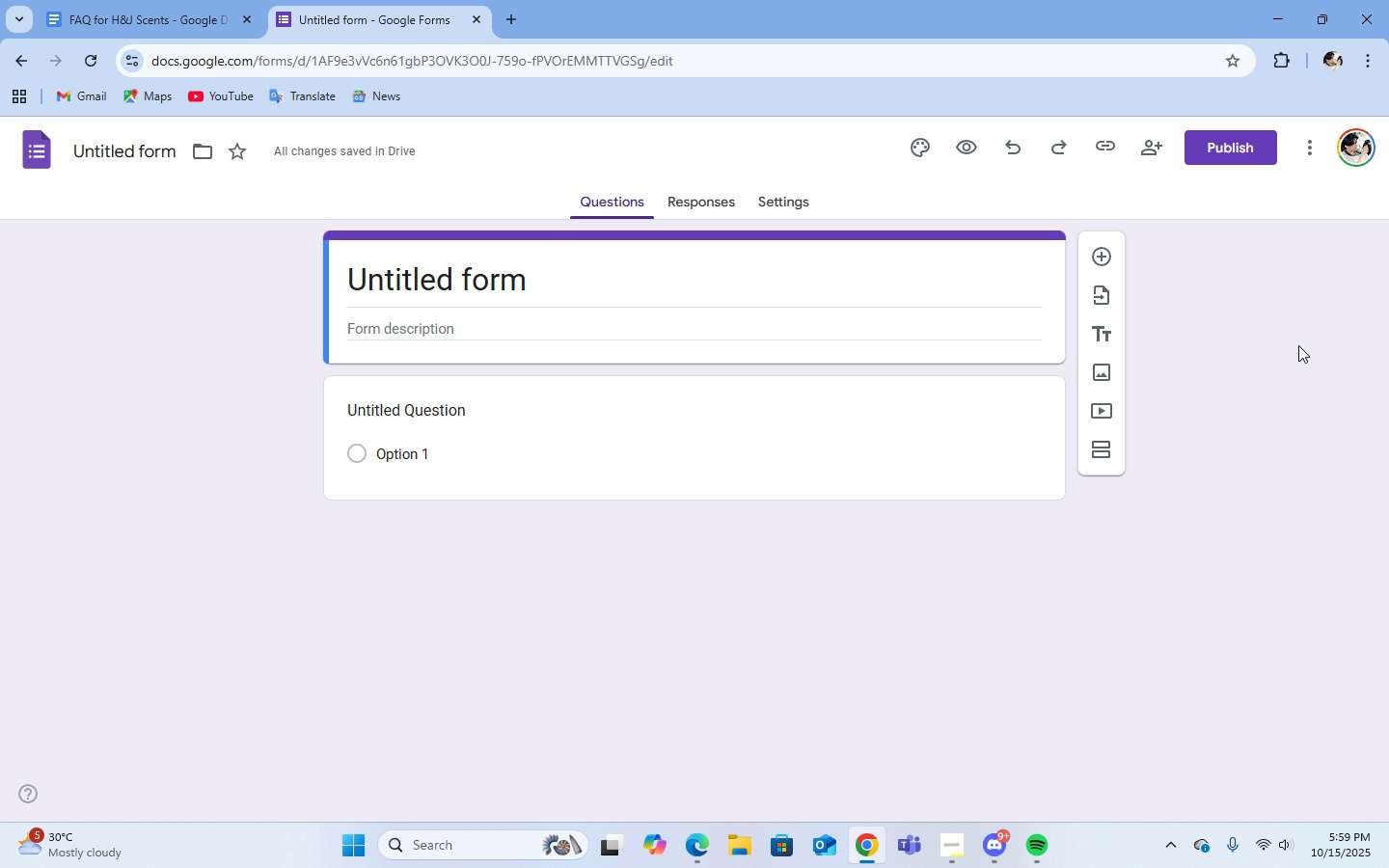 
middle_click([1298, 345])
 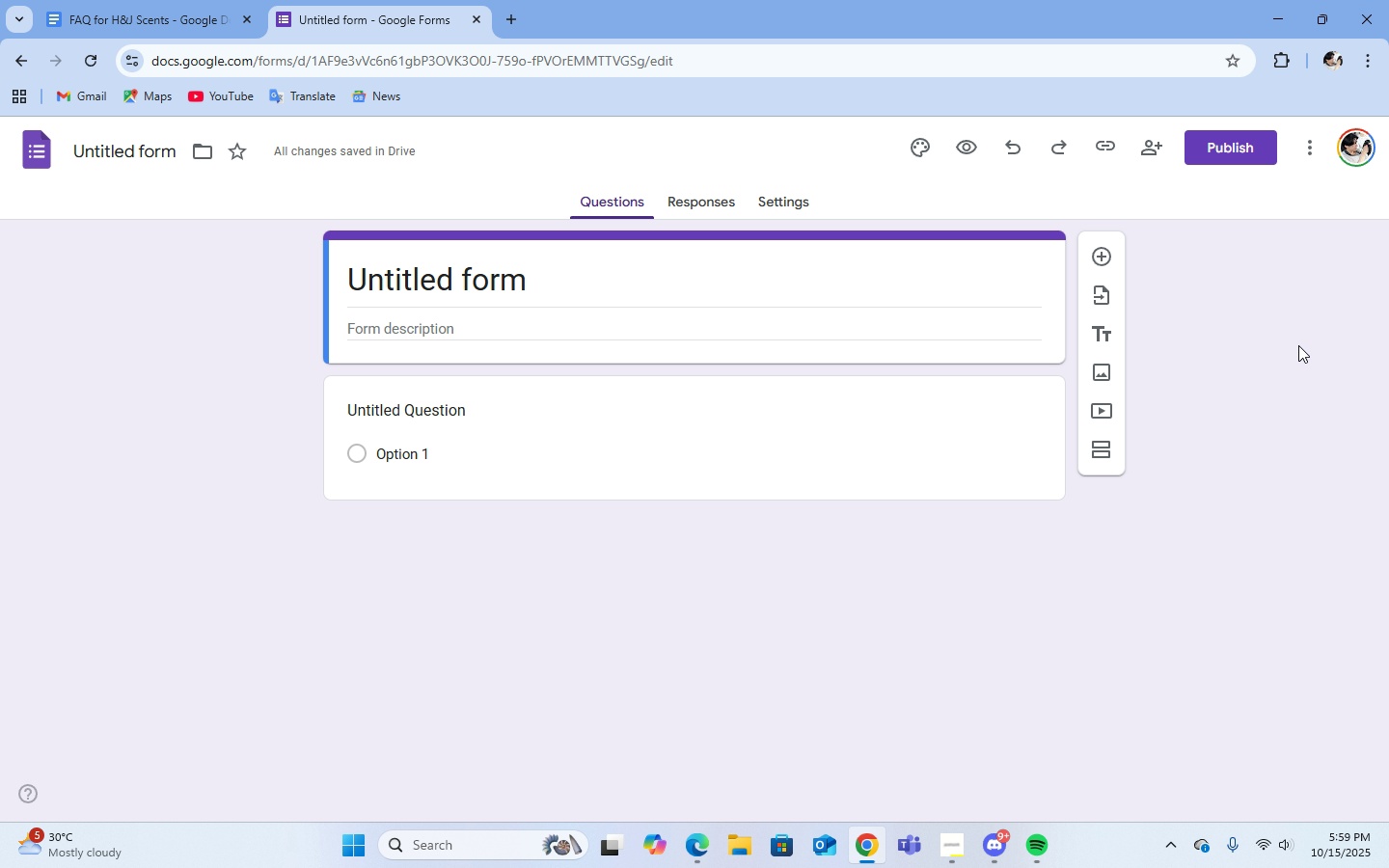 
left_click([1298, 345])
 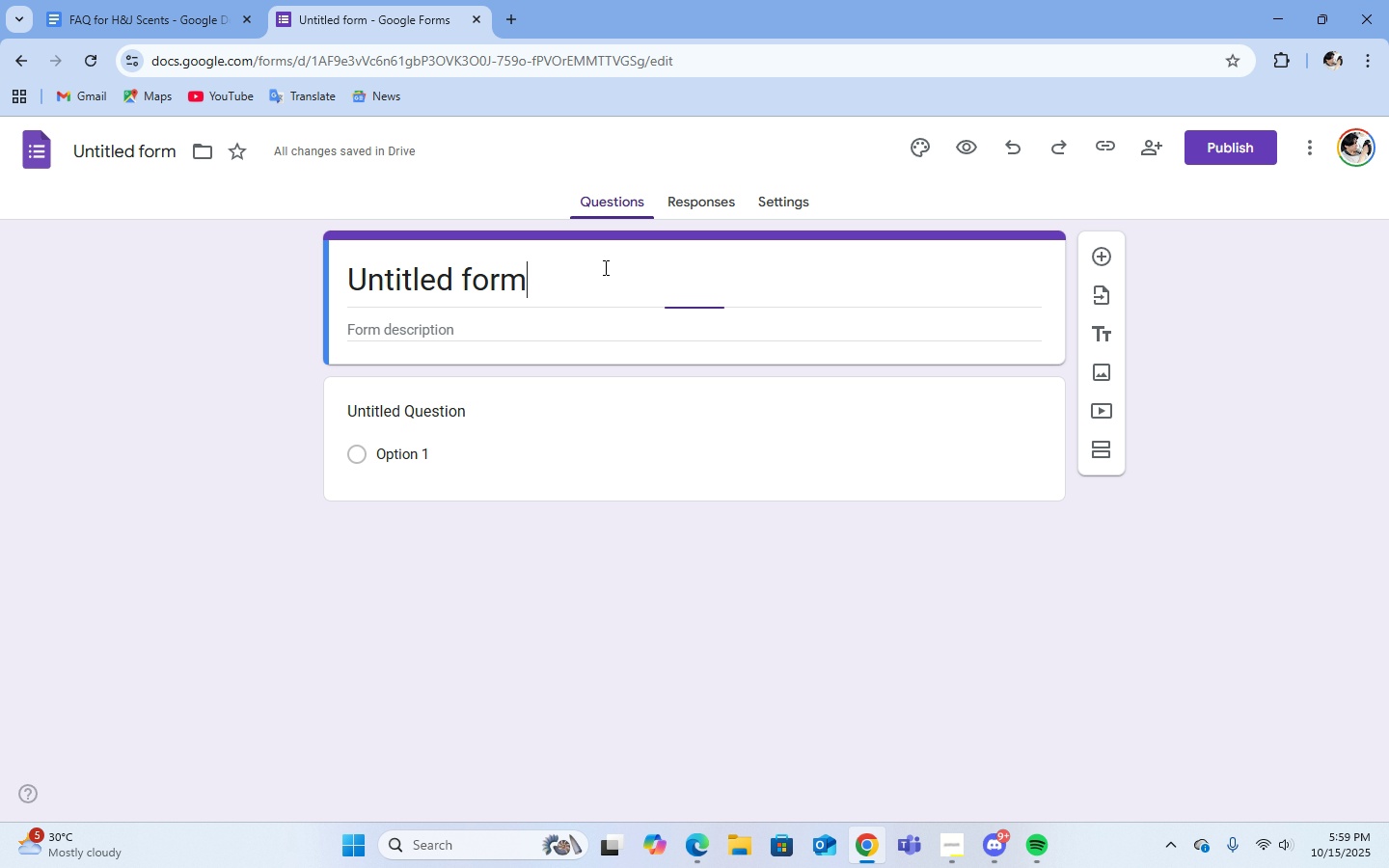 
left_click([604, 267])
 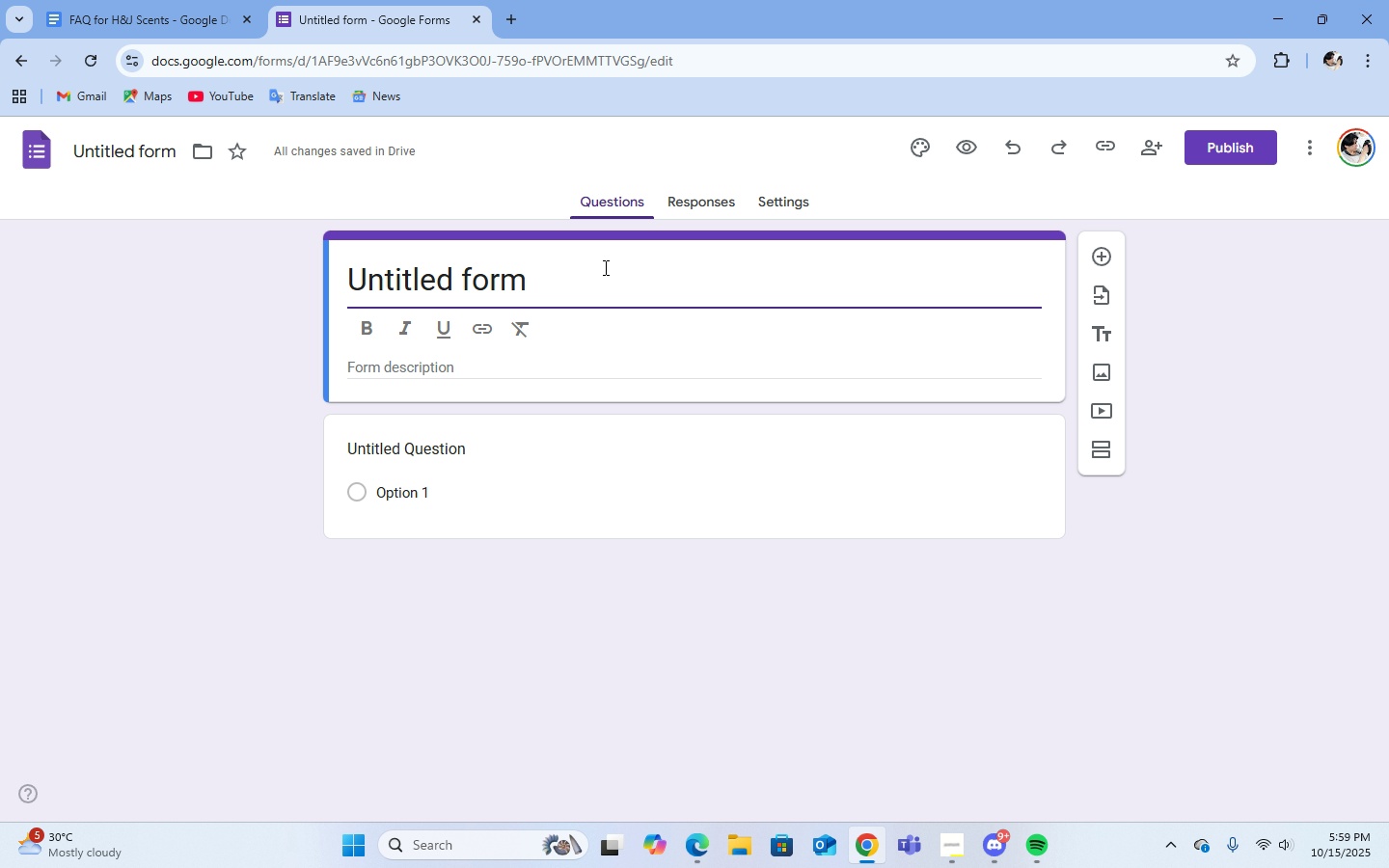 
key(Backspace)
key(Backspace)
key(Backspace)
key(Backspace)
key(Backspace)
key(Backspace)
key(Backspace)
key(Backspace)
key(Backspace)
key(Backspace)
key(Backspace)
key(Backspace)
key(Backspace)
type(faFAQ)
 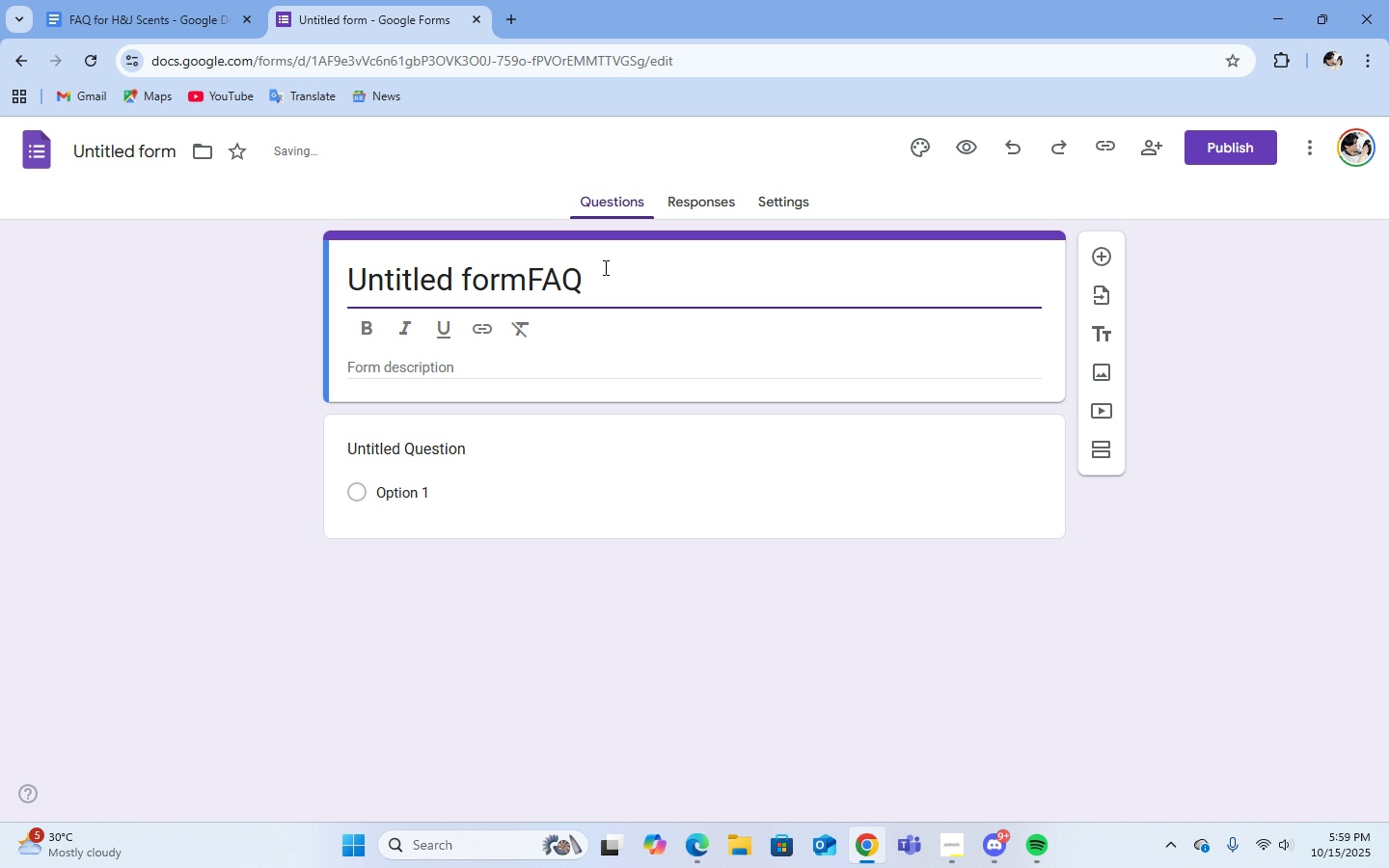 
left_click([142, 151])
 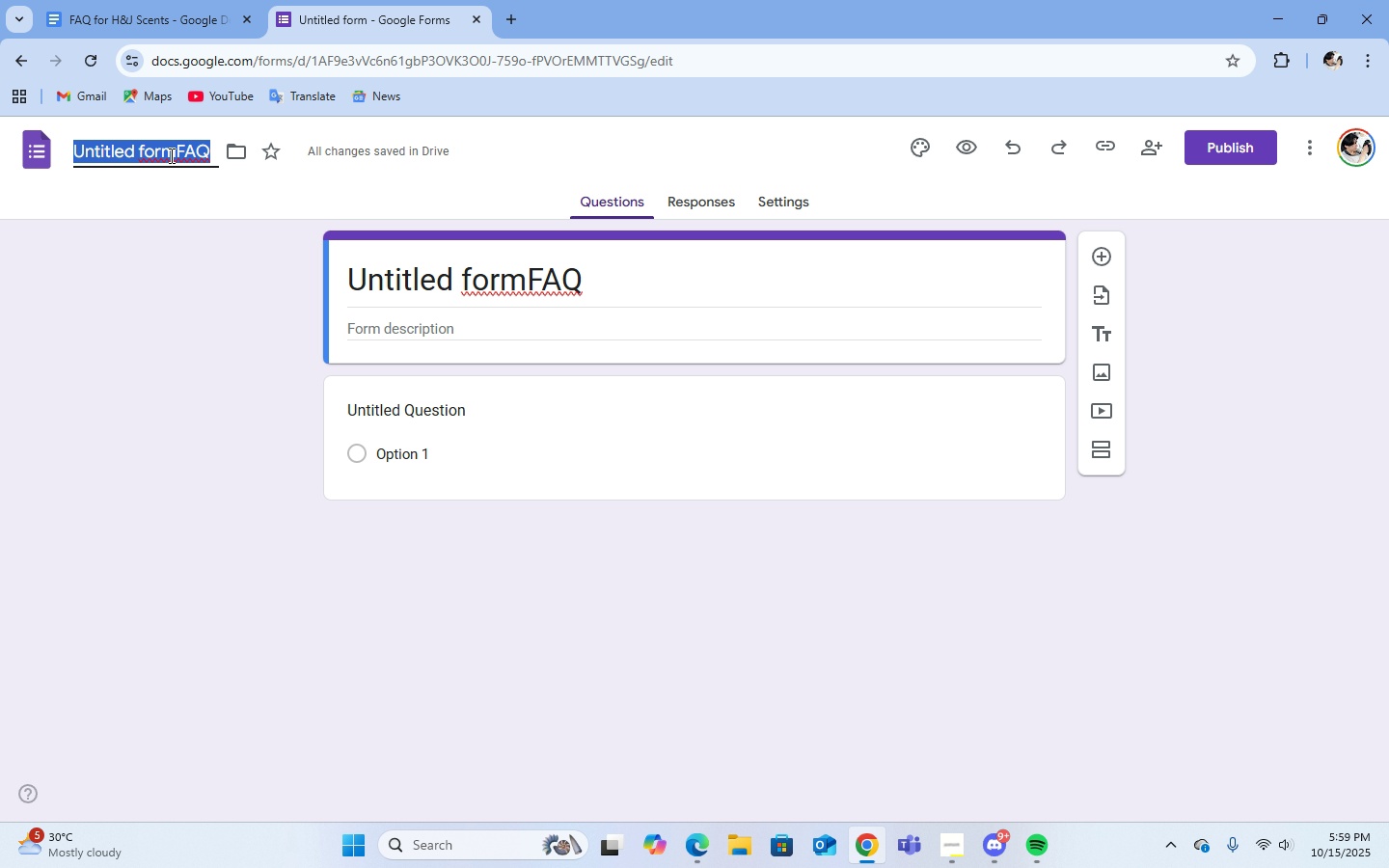 
key(Backspace)
type(f)
key(Backspace)
type(FAQ Section Feedback )
 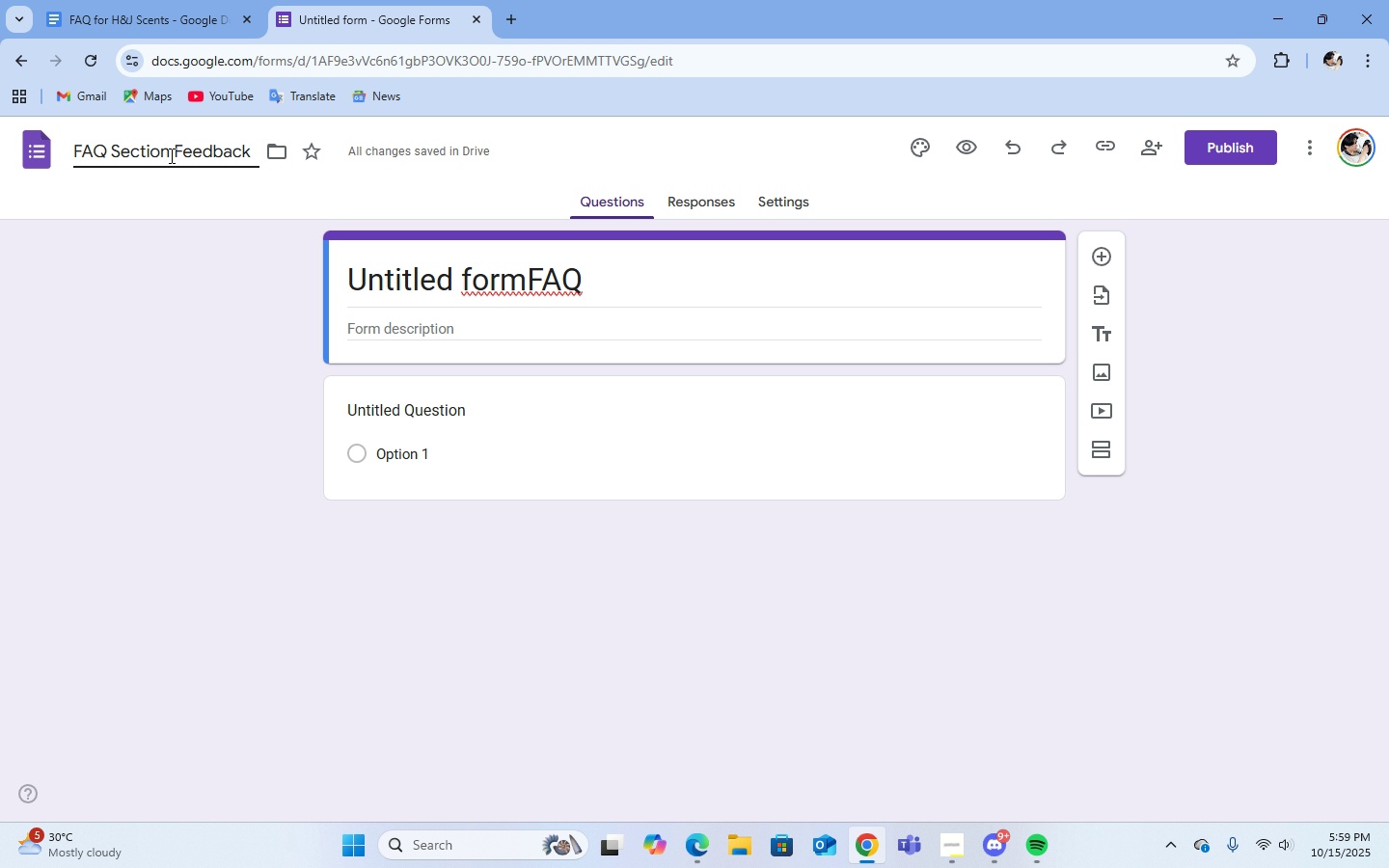 
key(Enter)
 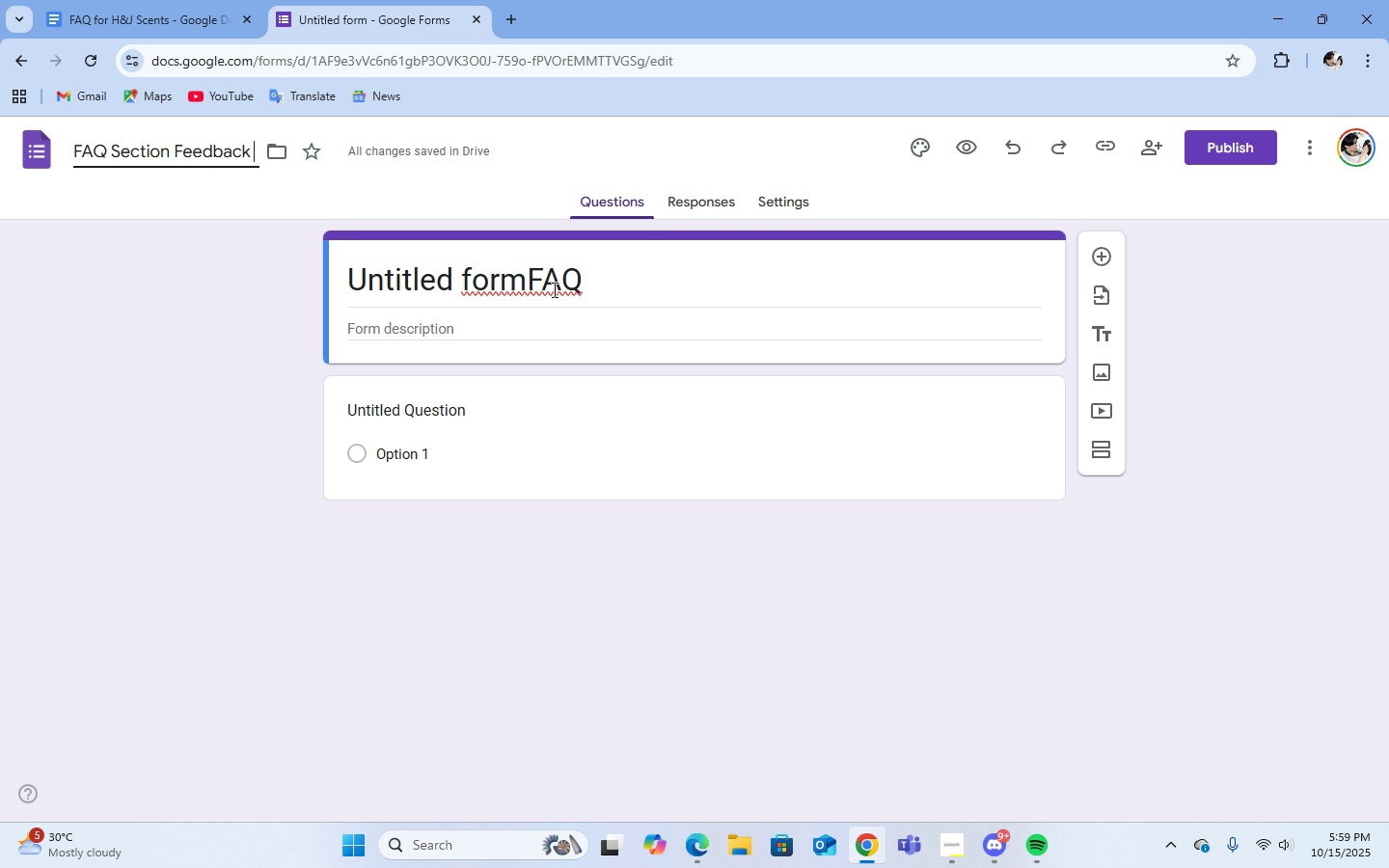 
left_click([605, 279])
 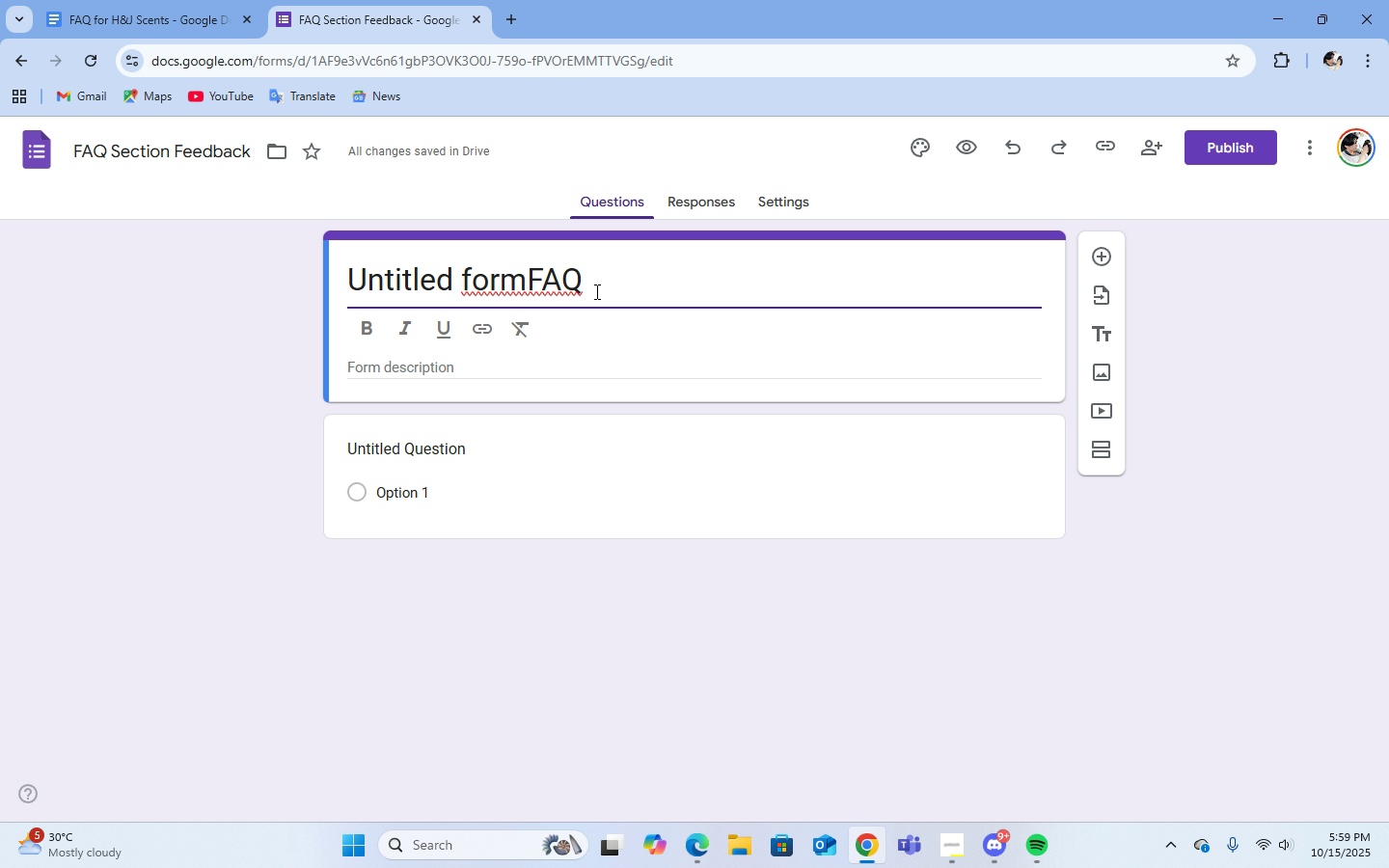 
hold_key(key=Backspace, duration=0.88)
 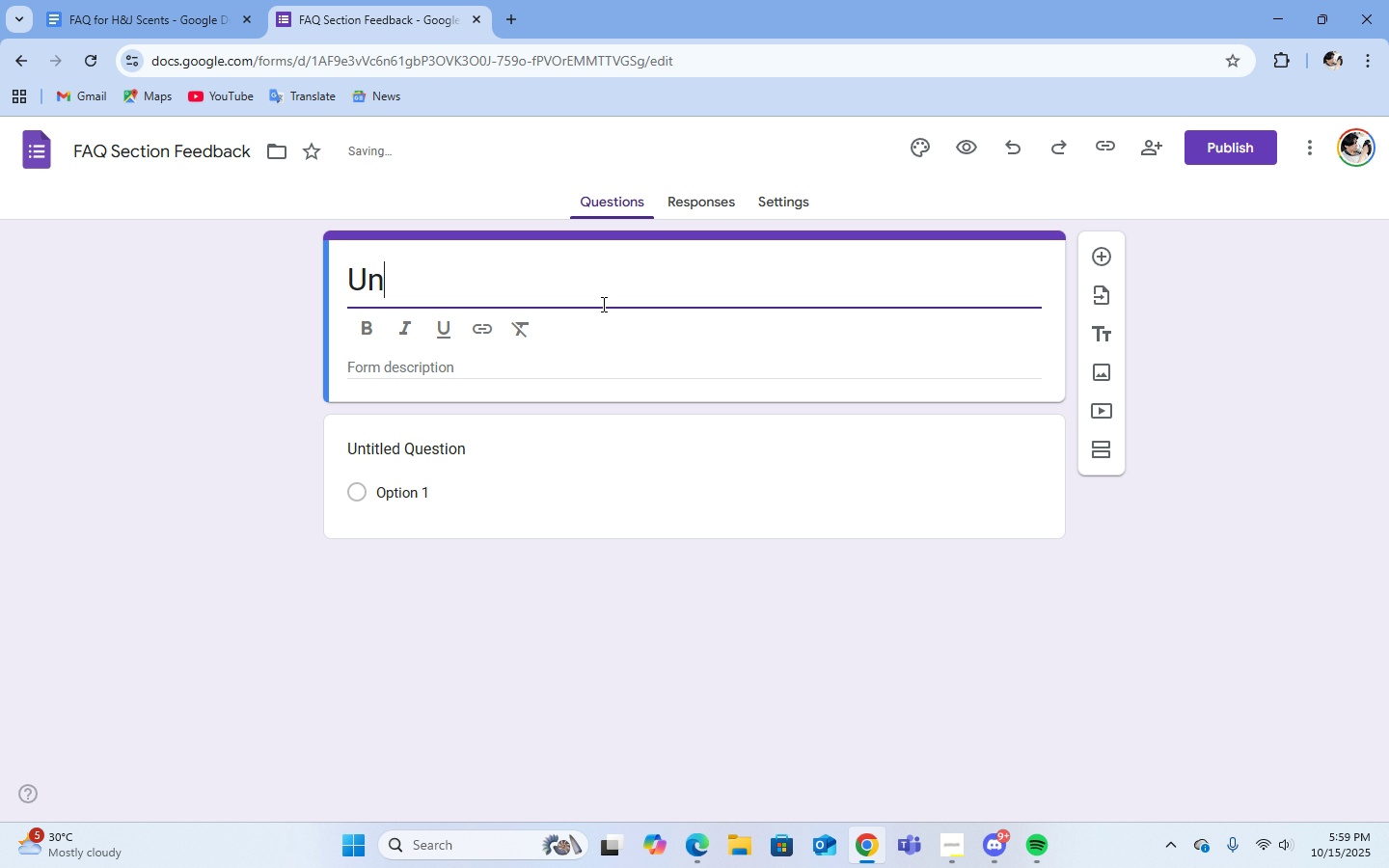 
key(Backspace)
 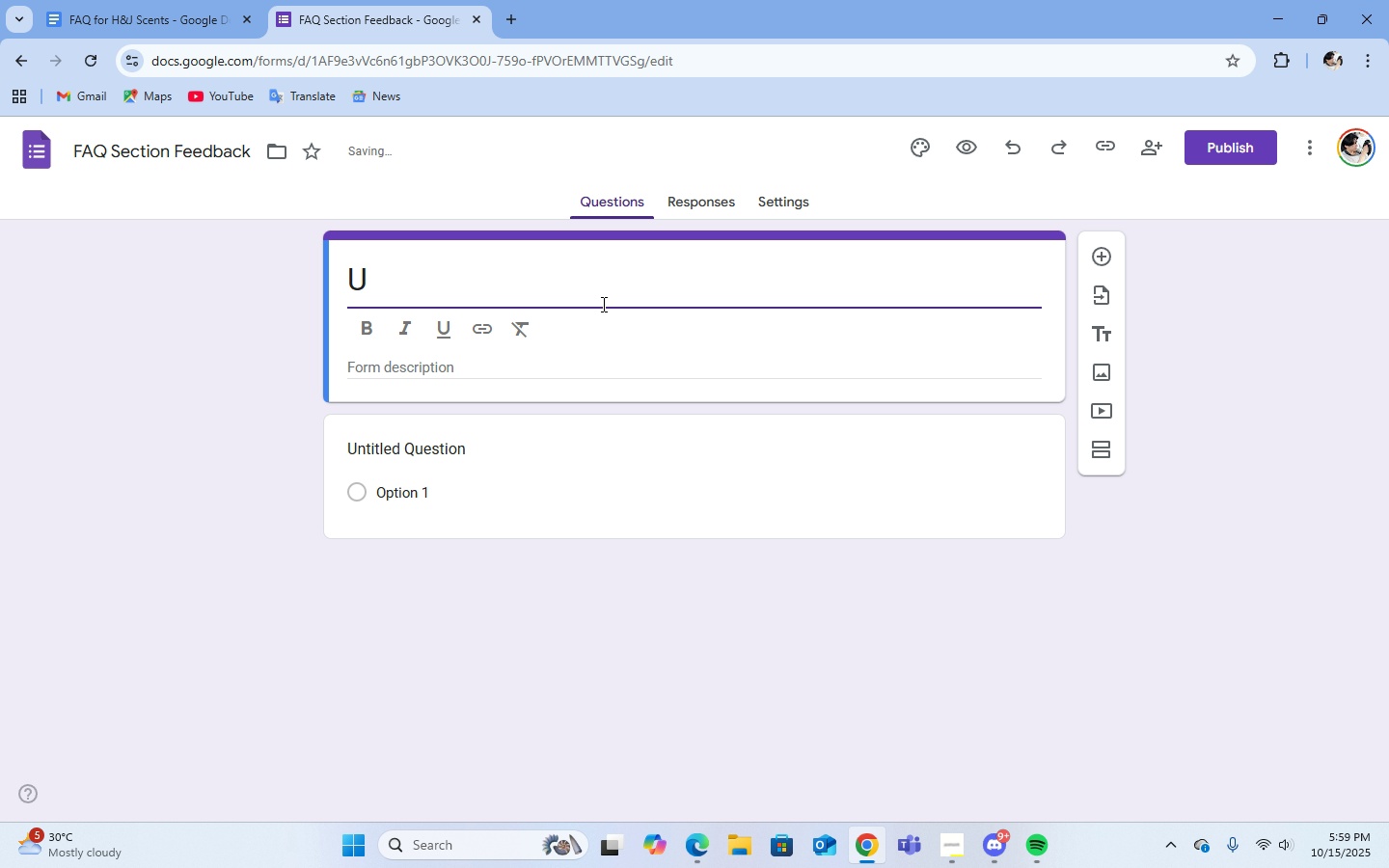 
key(Backspace)
 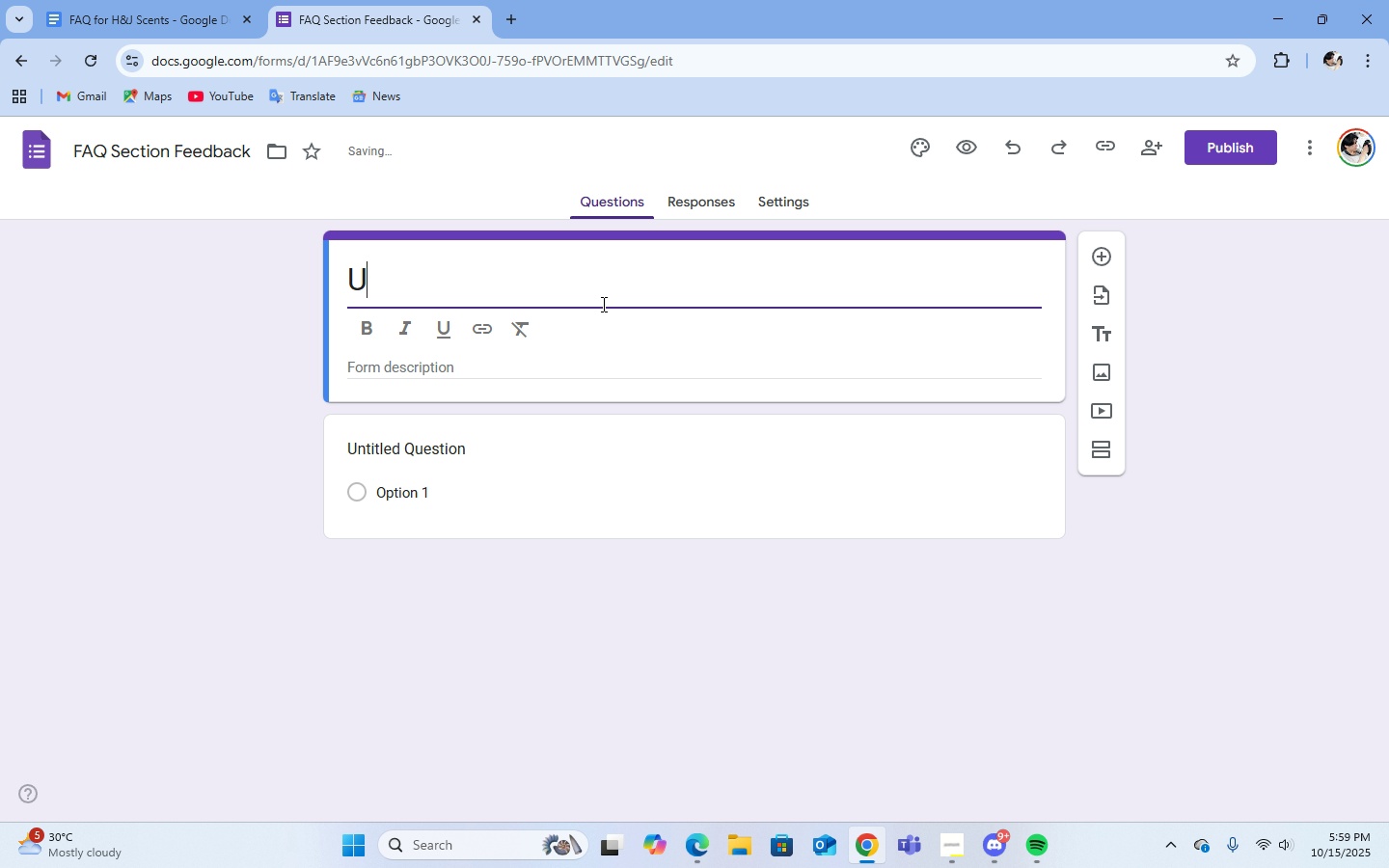 
key(Backspace)
 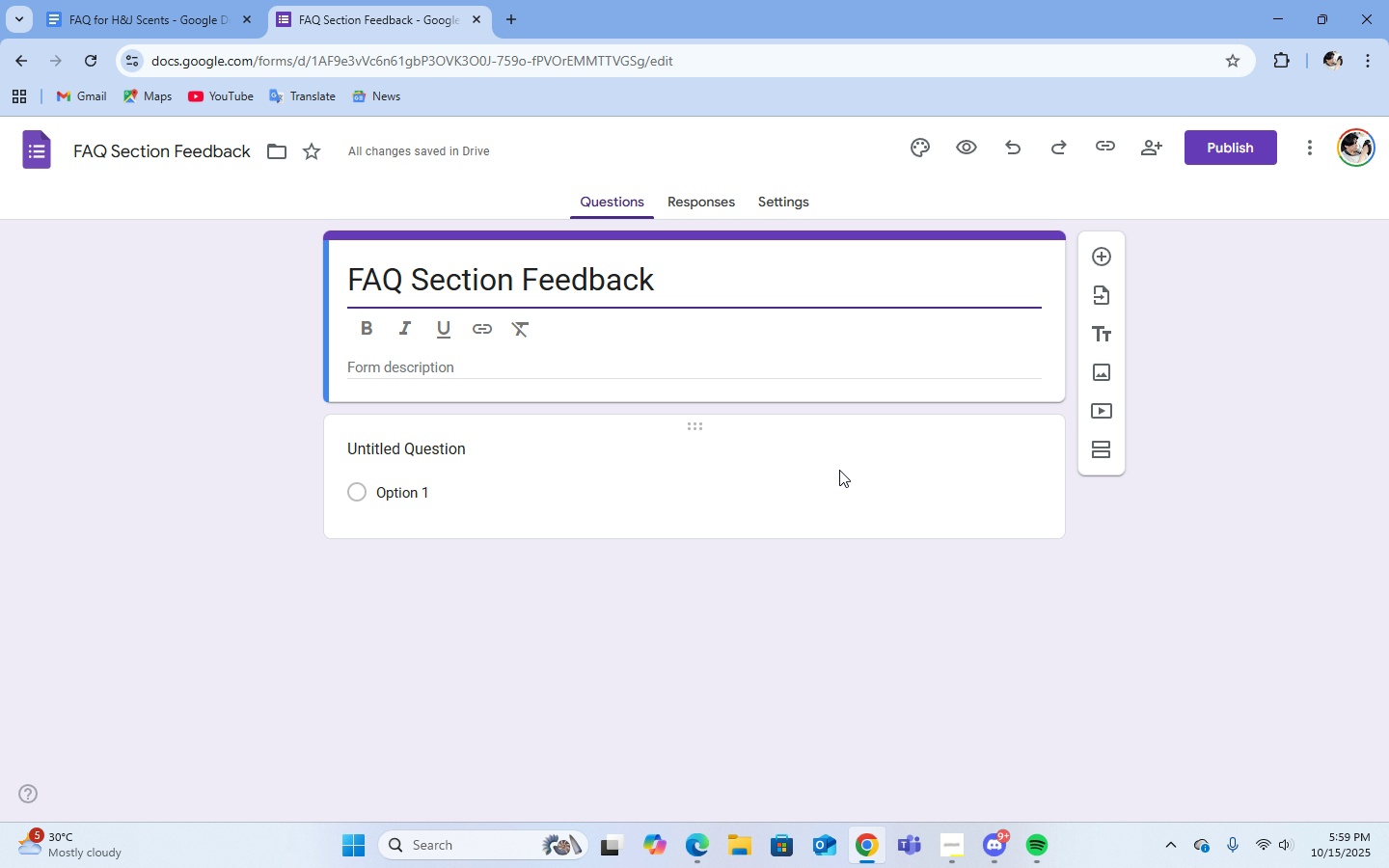 
left_click([504, 371])
 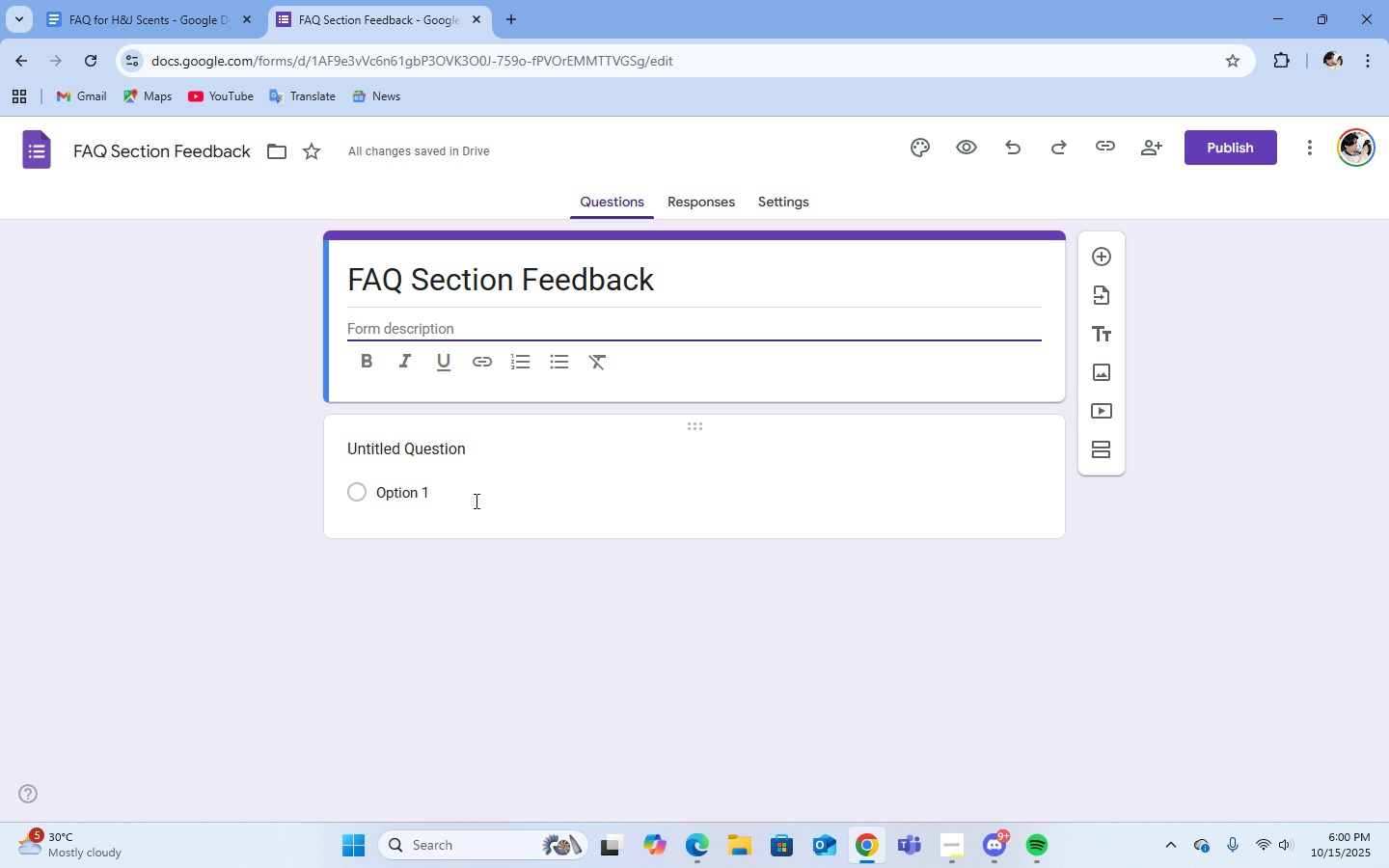 
scroll: coordinate [677, 584], scroll_direction: down, amount: 1.0
 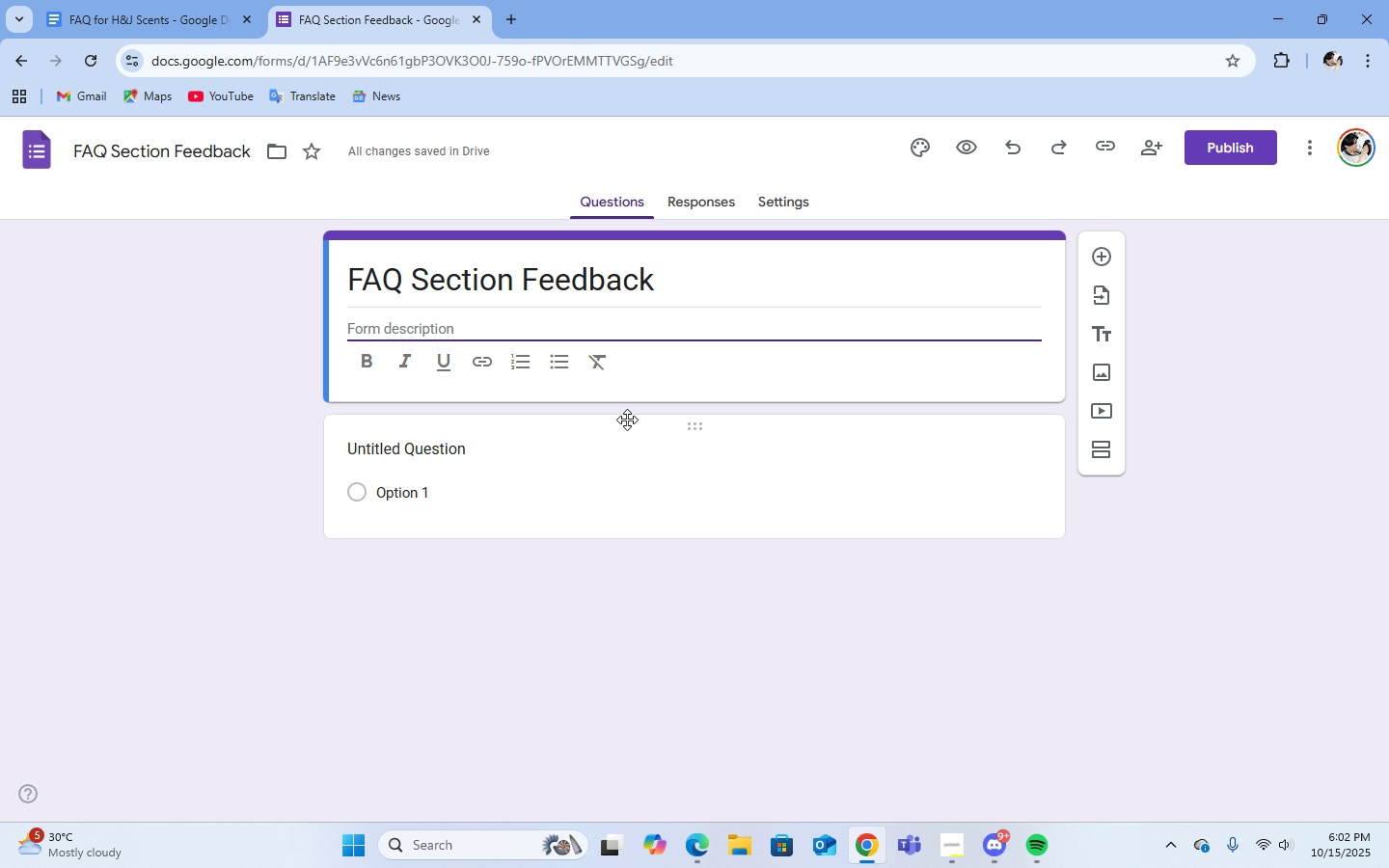 
wait(152.17)
 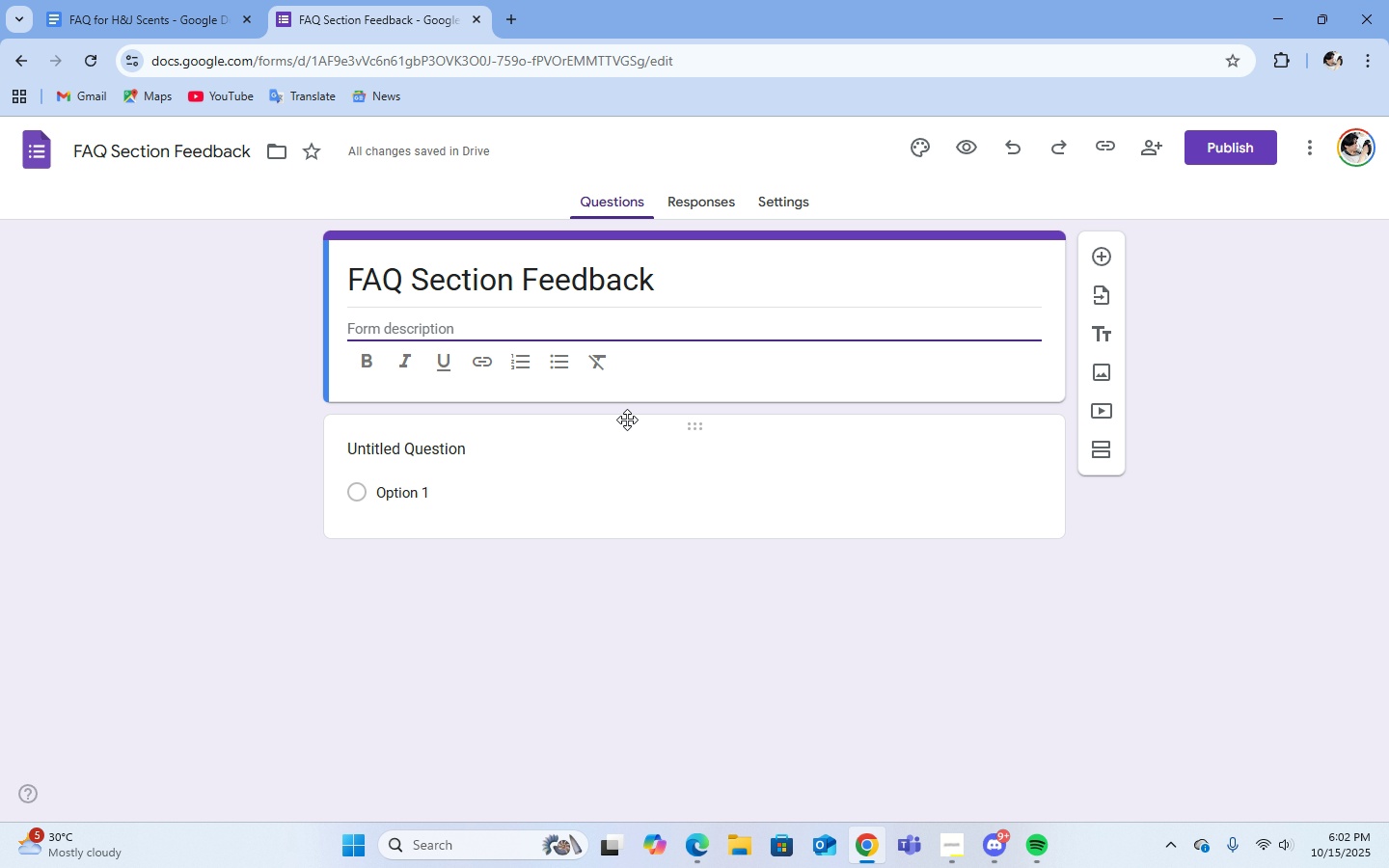 
left_click([198, 3])
 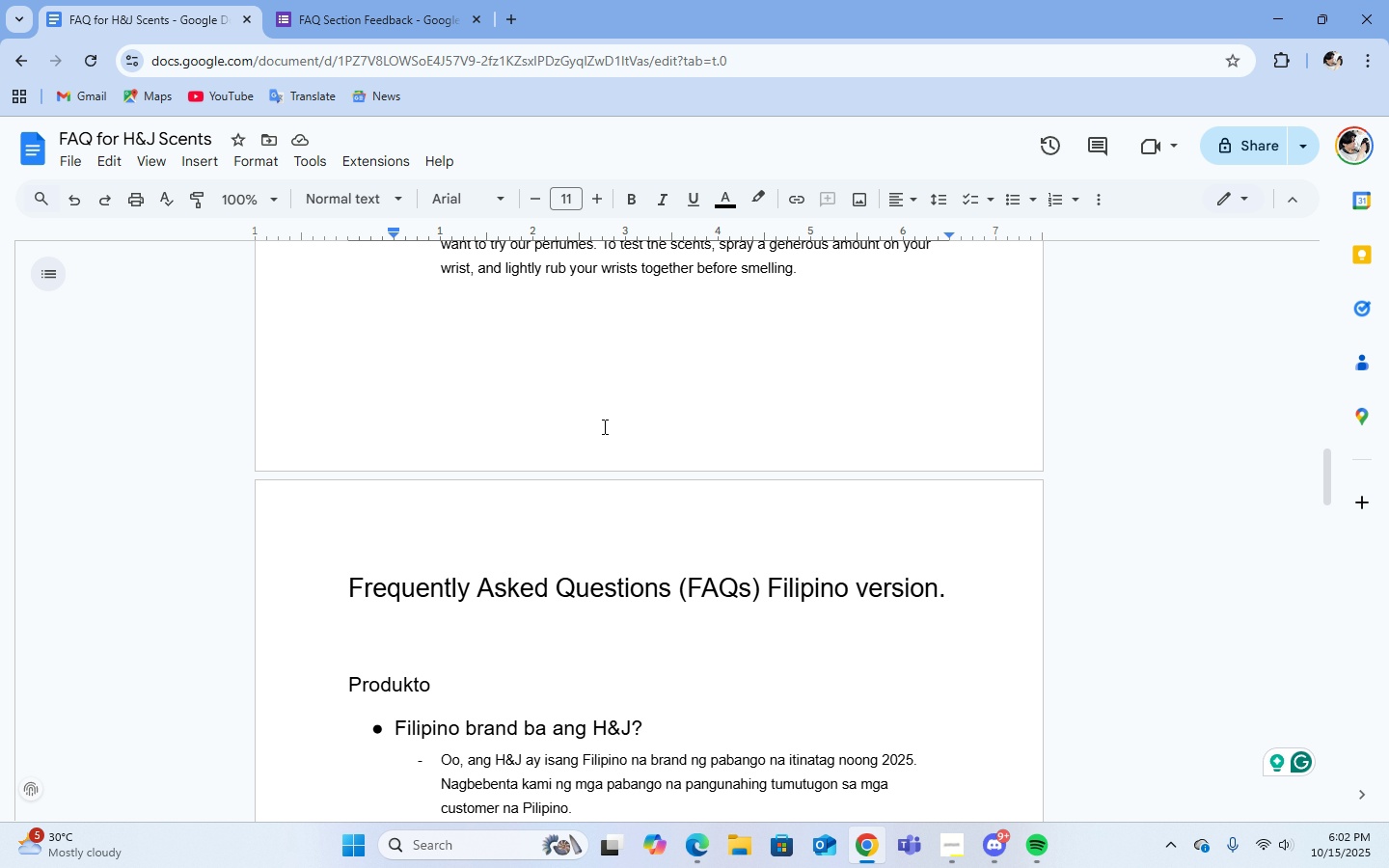 
scroll: coordinate [612, 501], scroll_direction: down, amount: 8.0
 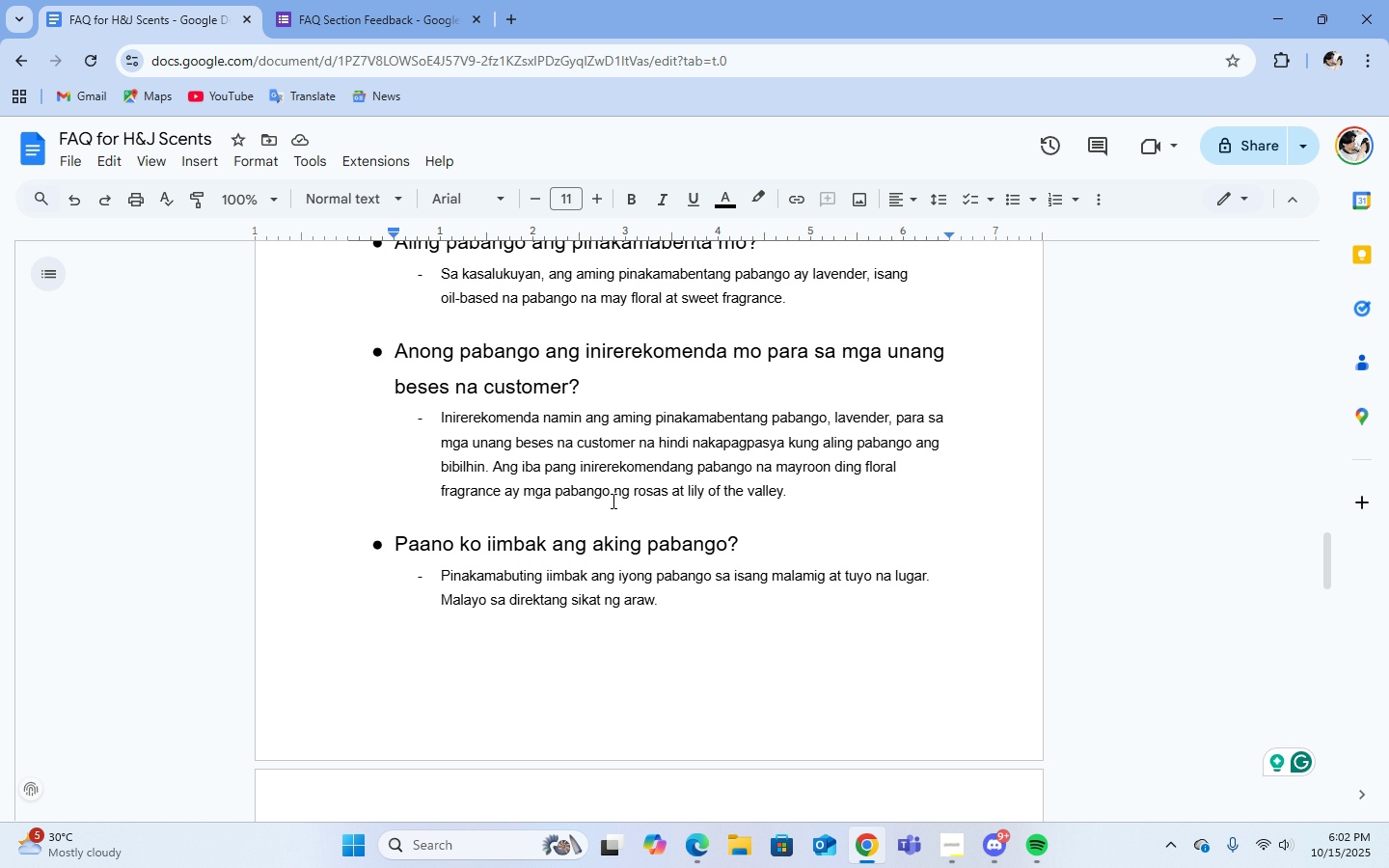 
scroll: coordinate [612, 501], scroll_direction: up, amount: 3.0
 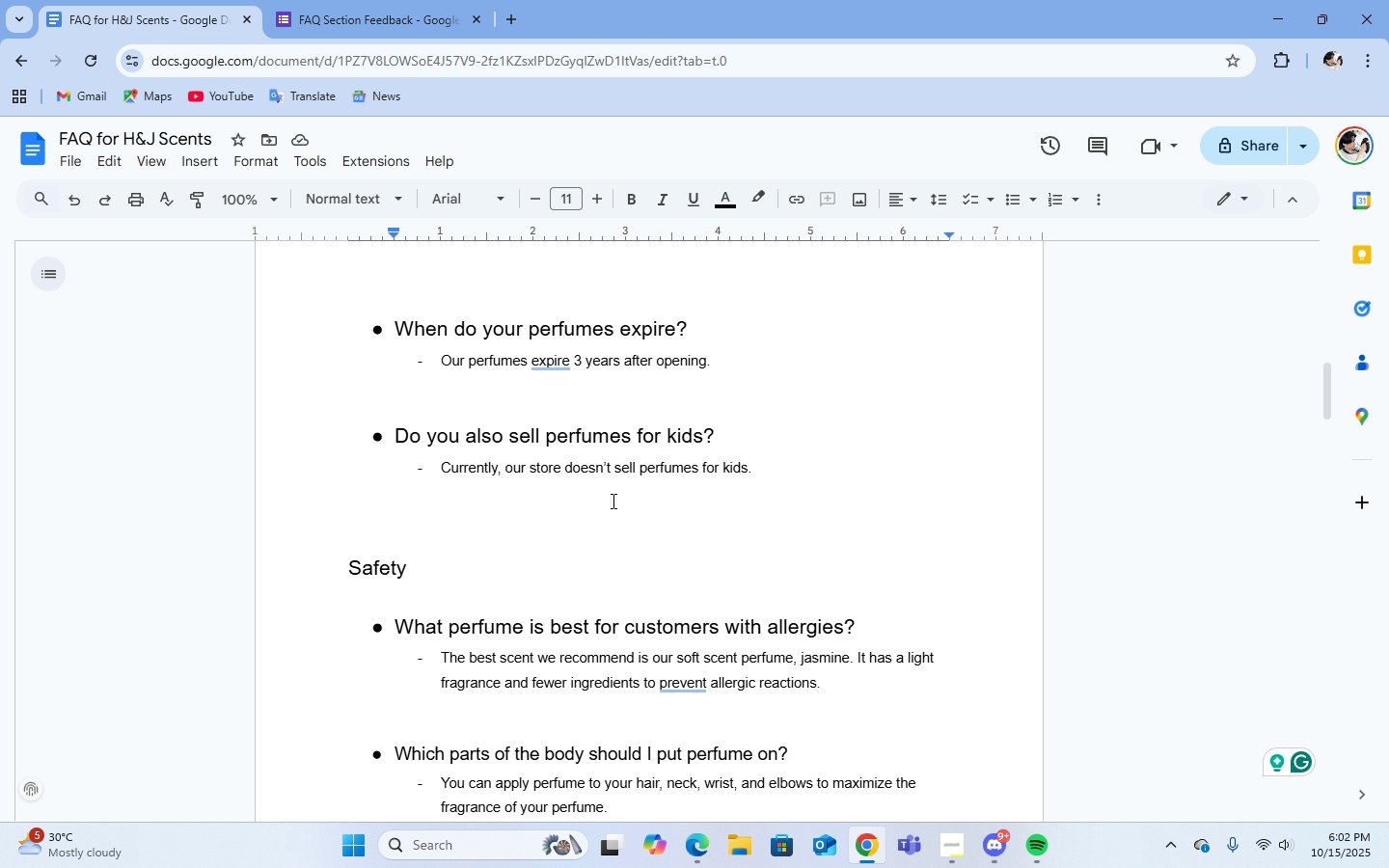 
scroll: coordinate [612, 501], scroll_direction: down, amount: 4.0
 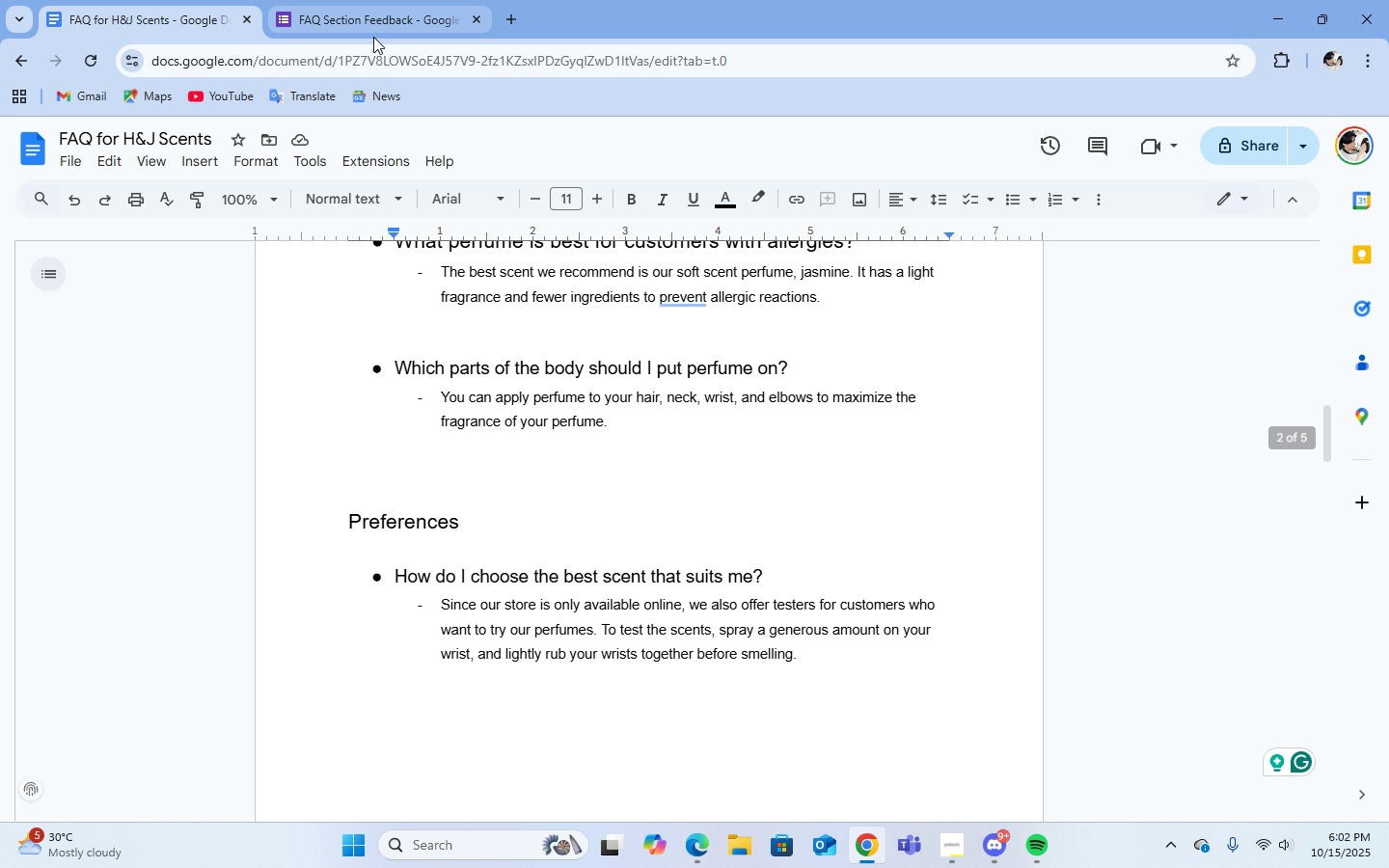 
left_click([373, 30])
 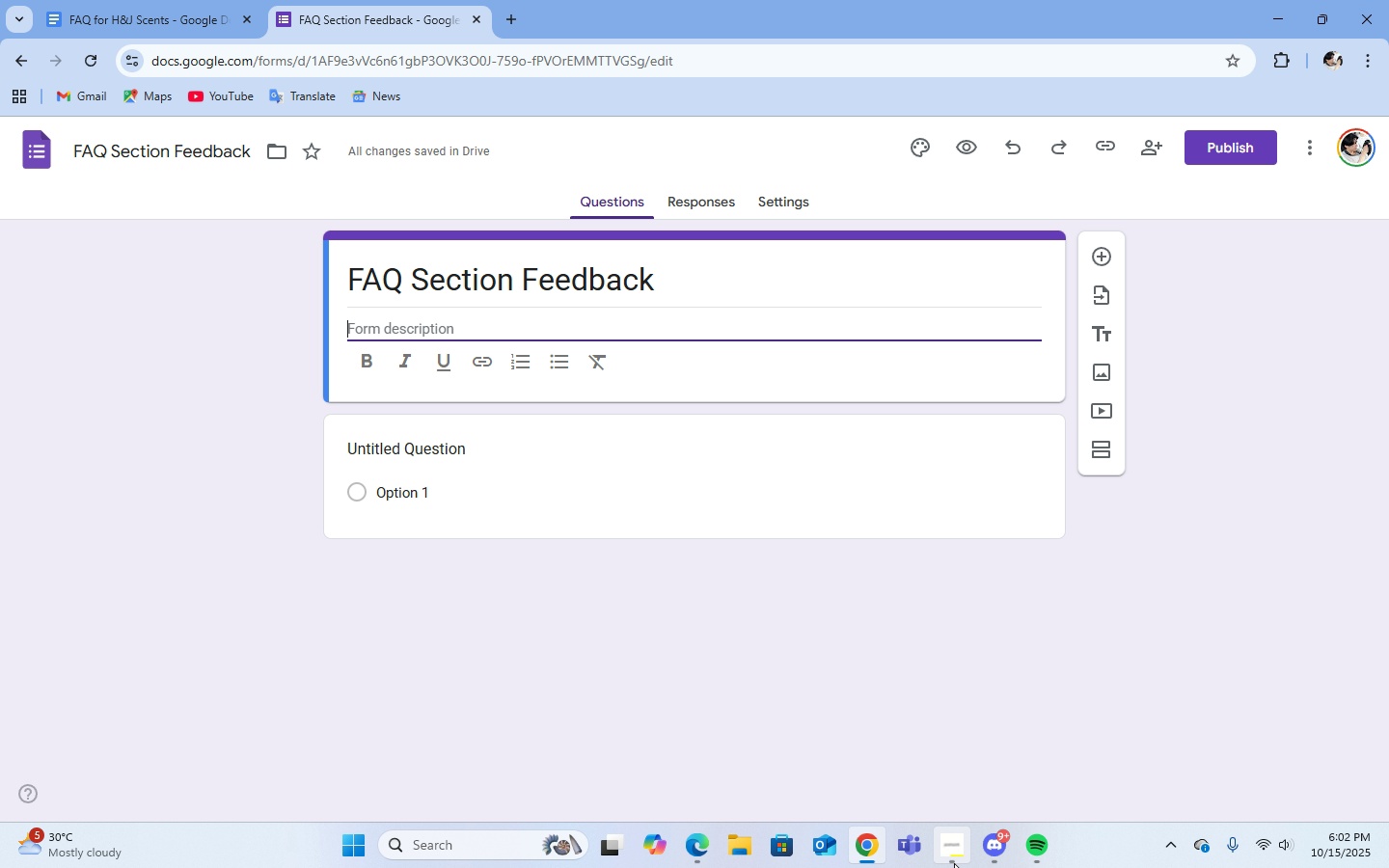 
left_click([954, 856])
 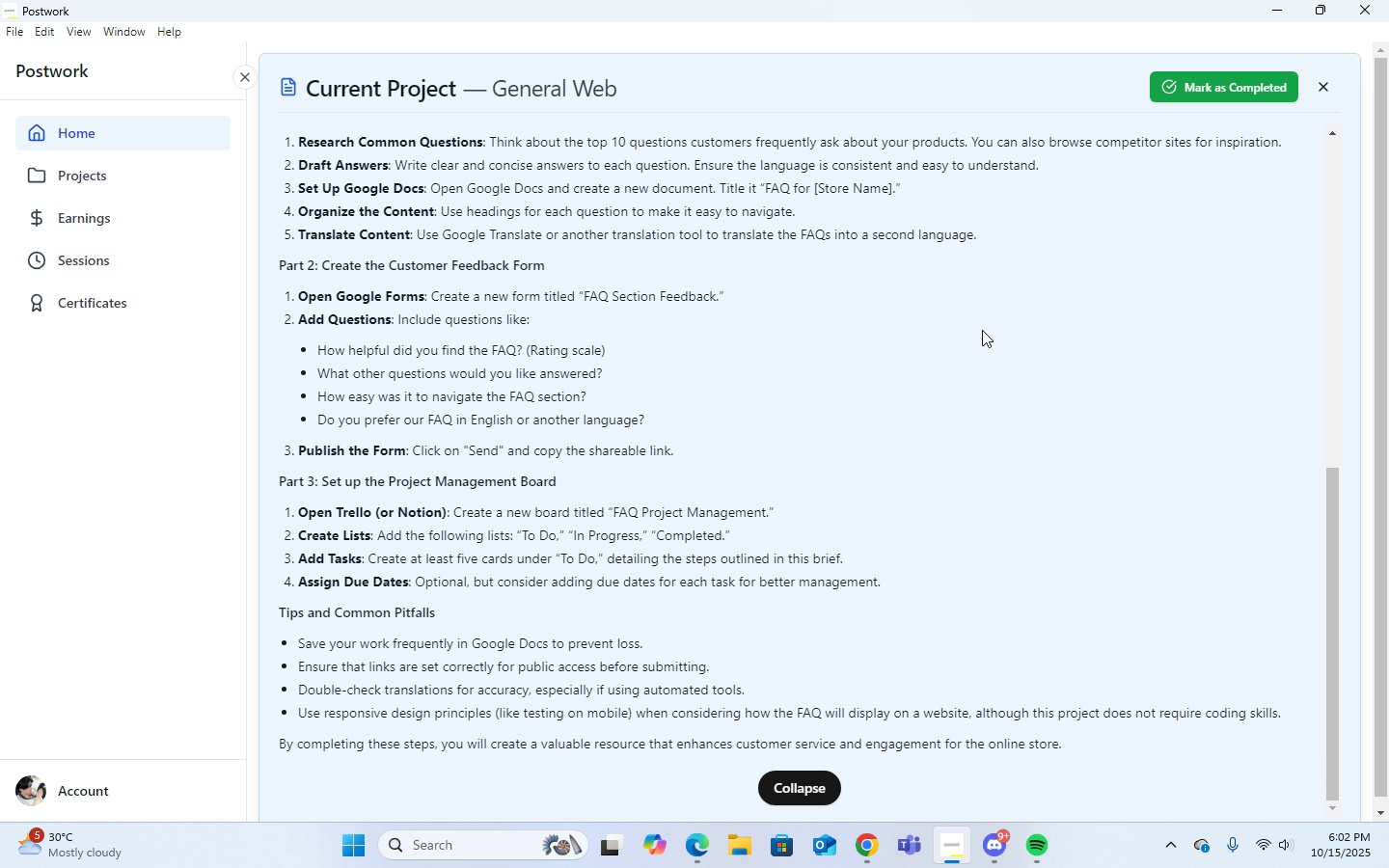 
wait(6.49)
 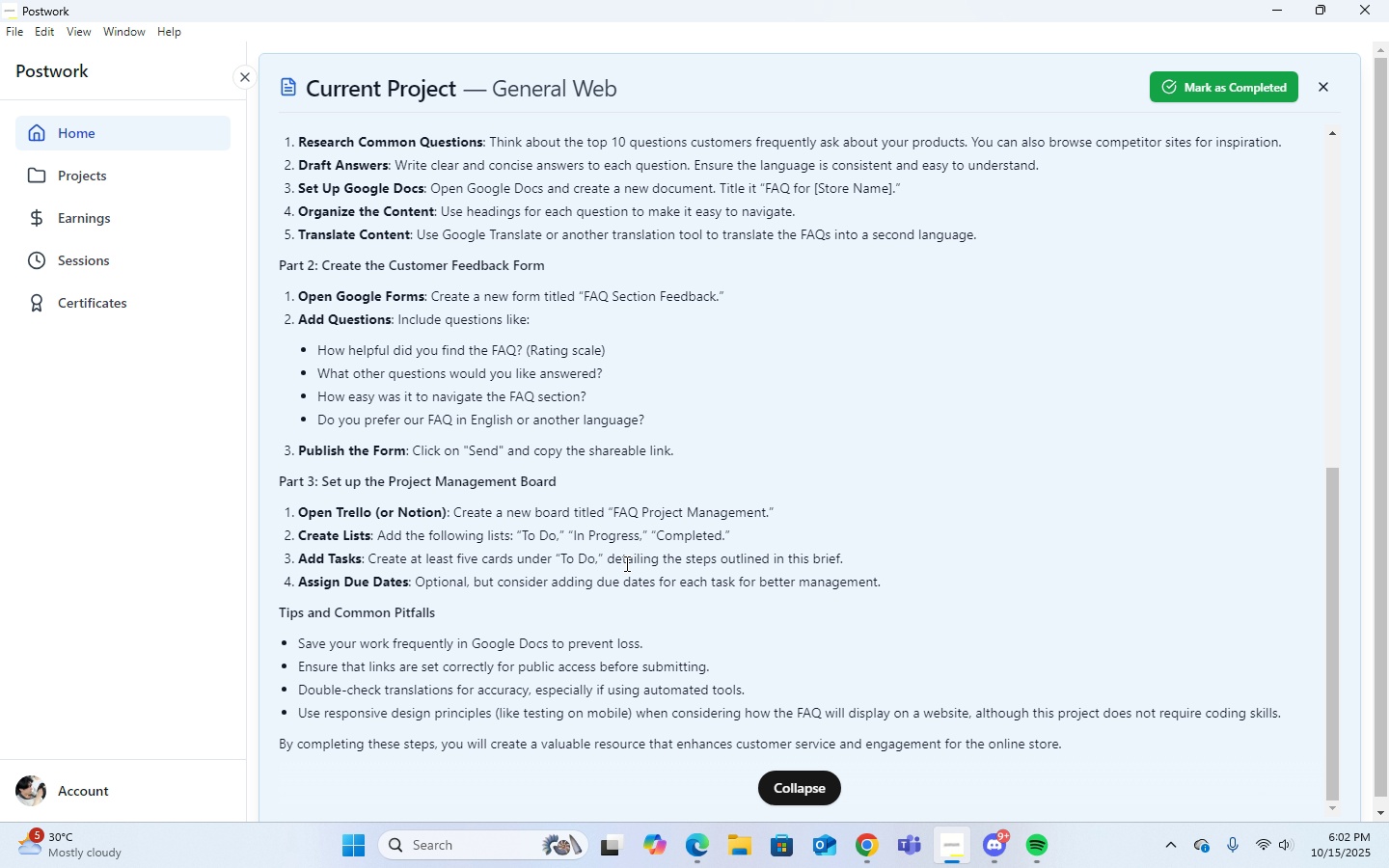 
left_click([781, 794])
 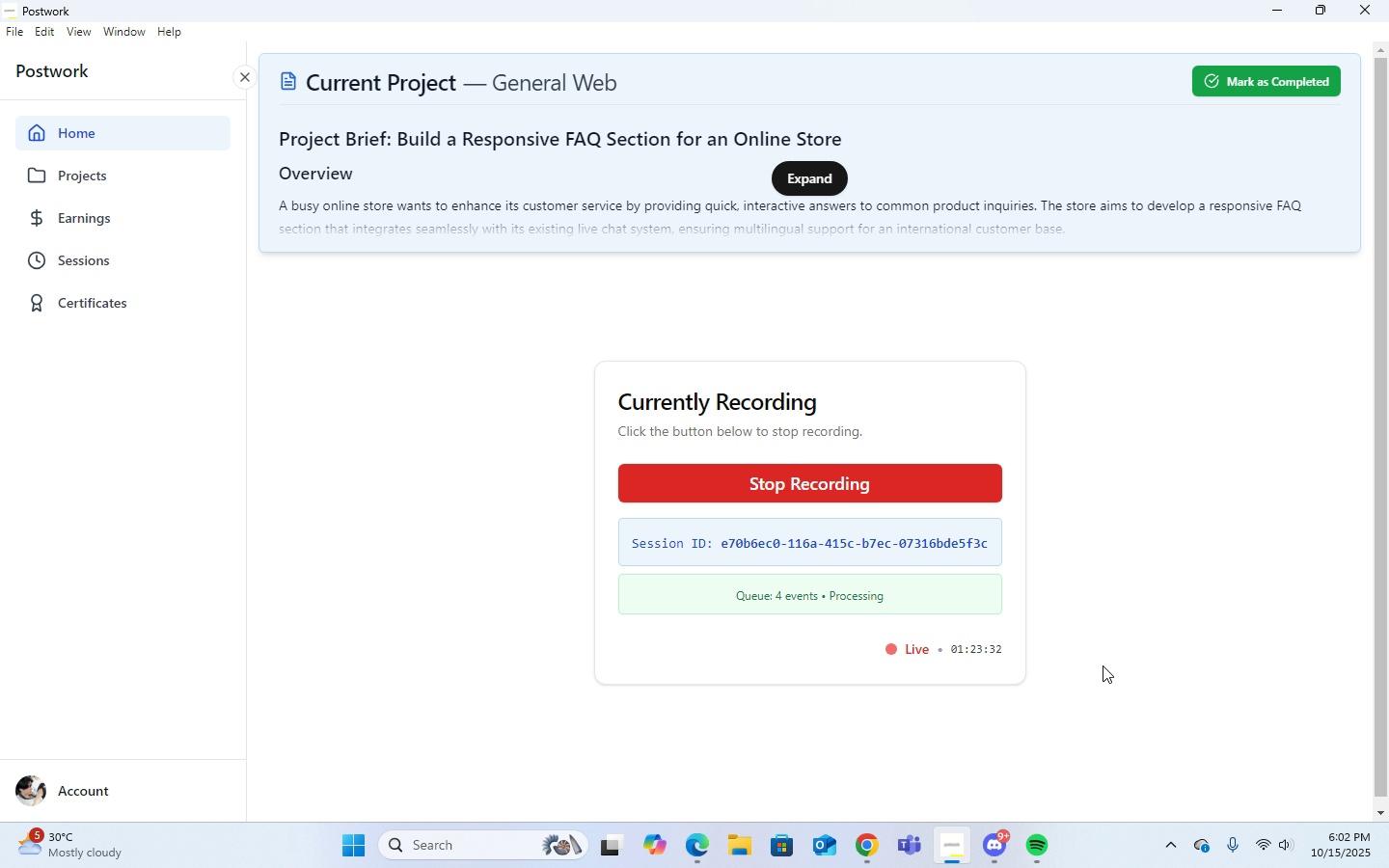 
scroll: coordinate [1103, 665], scroll_direction: up, amount: 2.0
 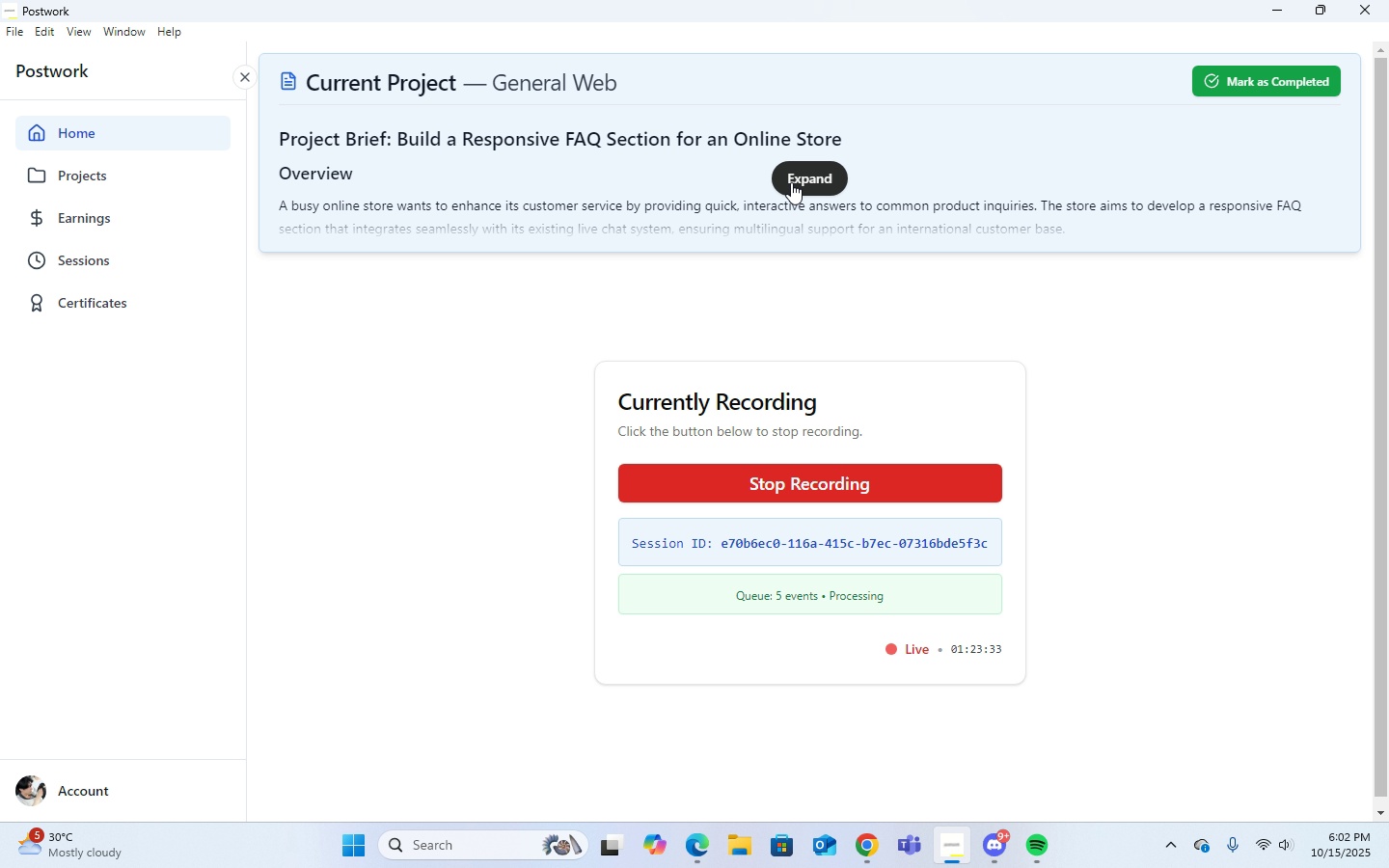 
left_click([791, 182])
 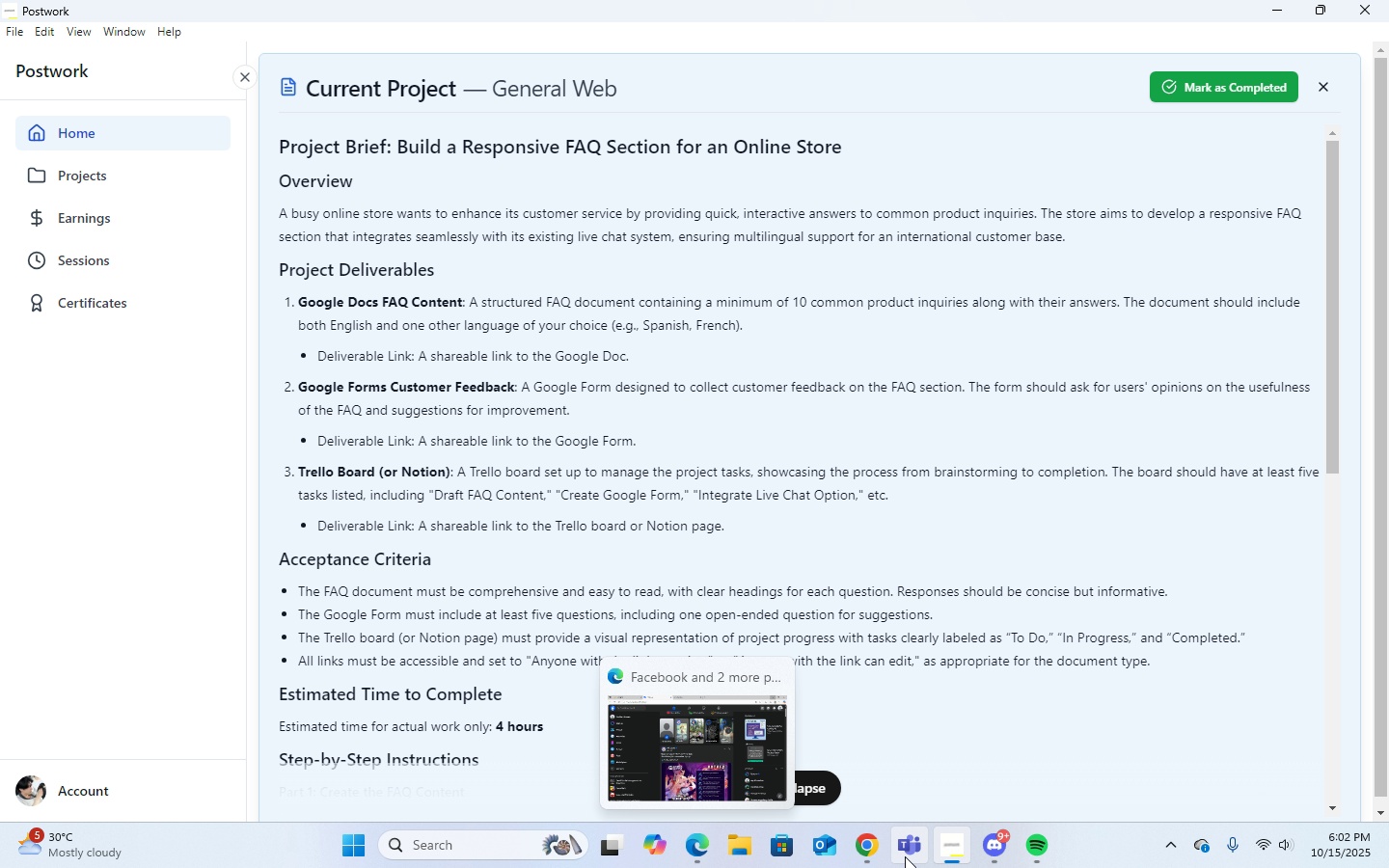 
left_click([872, 768])
 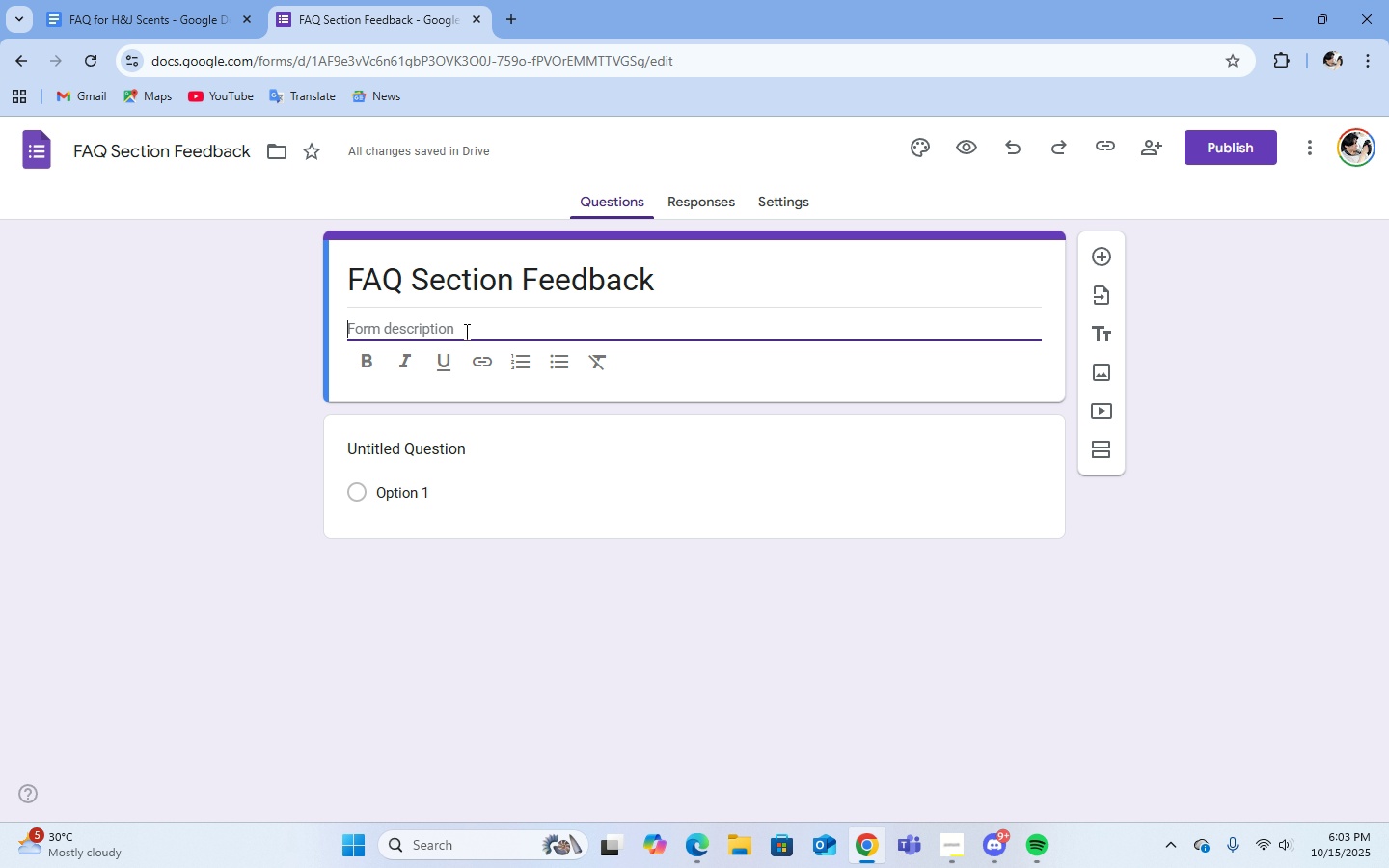 
type(this )
key(Backspace)
key(Backspace)
key(Backspace)
key(Backspace)
key(Backspace)
type(This form serves as custome)
key(Backspace)
key(Backspace)
key(Backspace)
 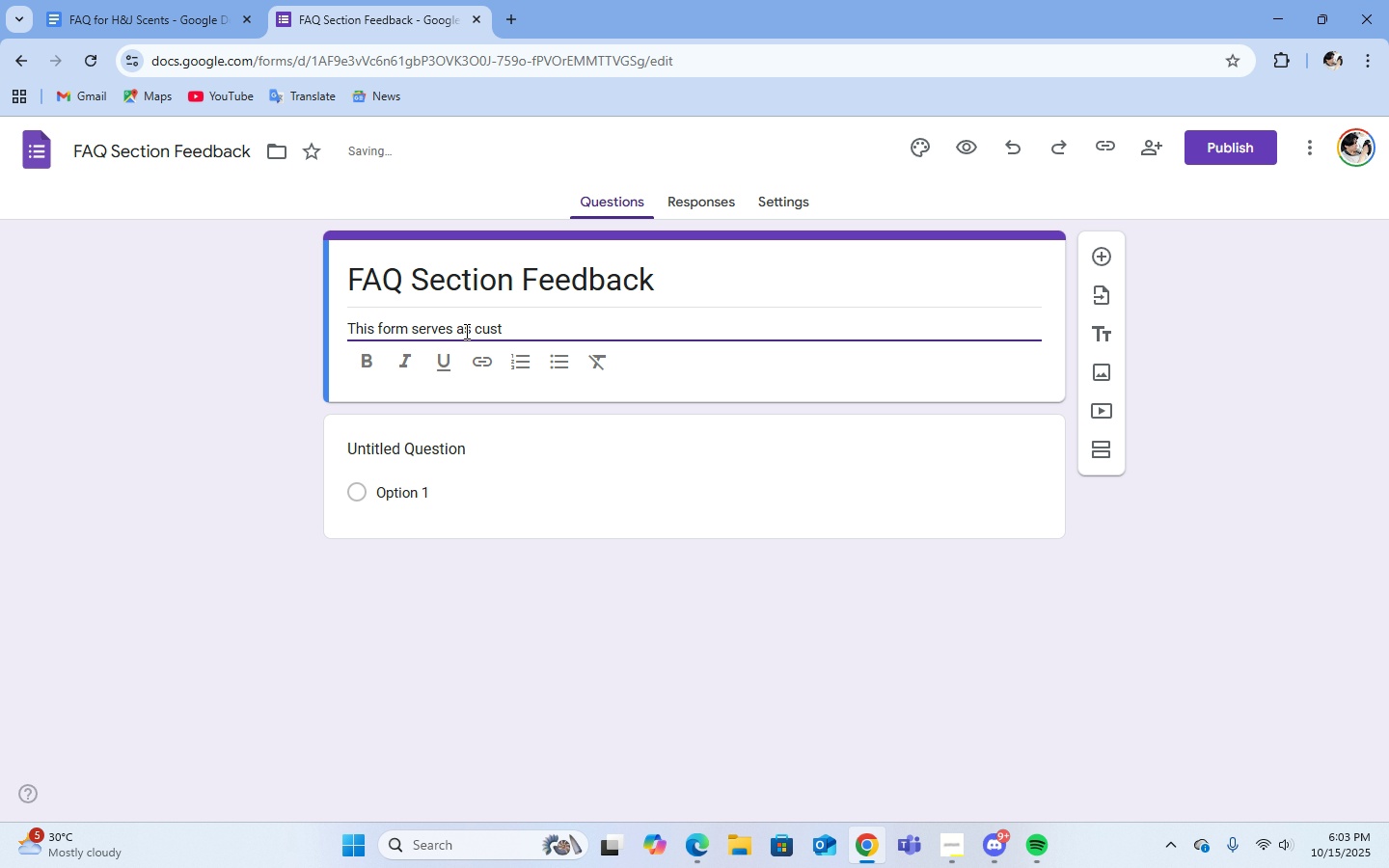 
hold_key(key=Backspace, duration=0.64)
 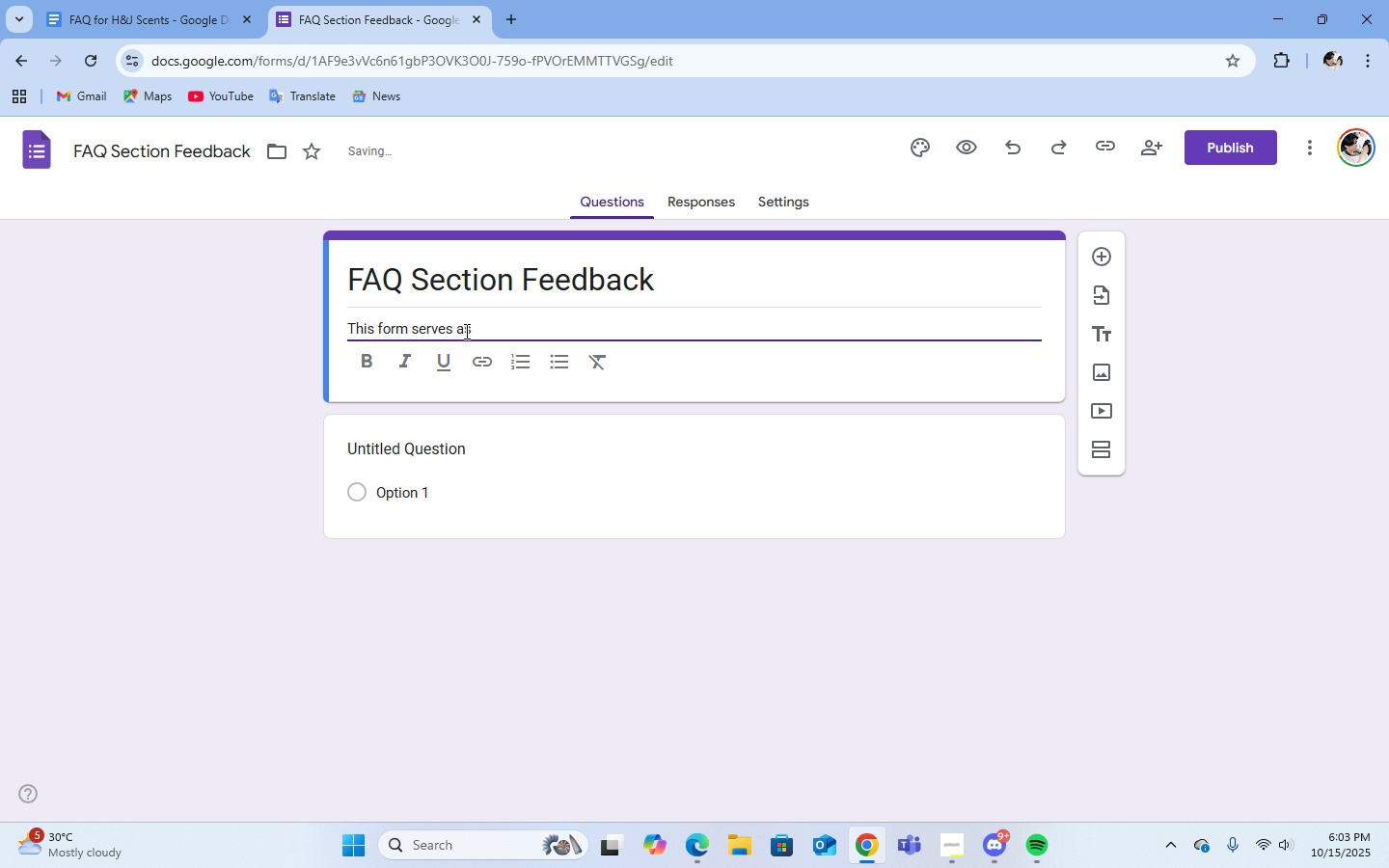 
hold_key(key=Backspace, duration=0.46)
 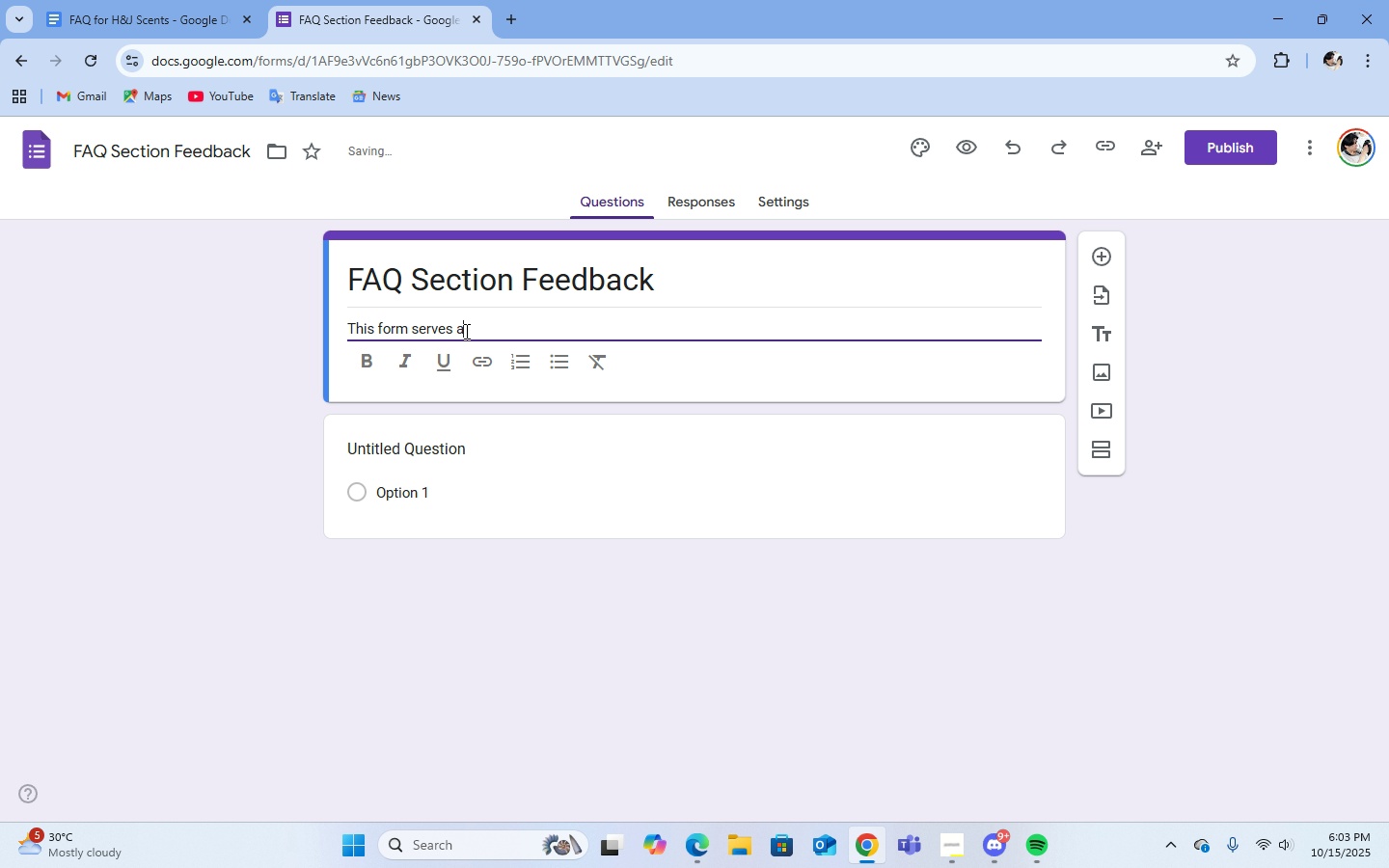 
hold_key(key=Backspace, duration=0.5)
 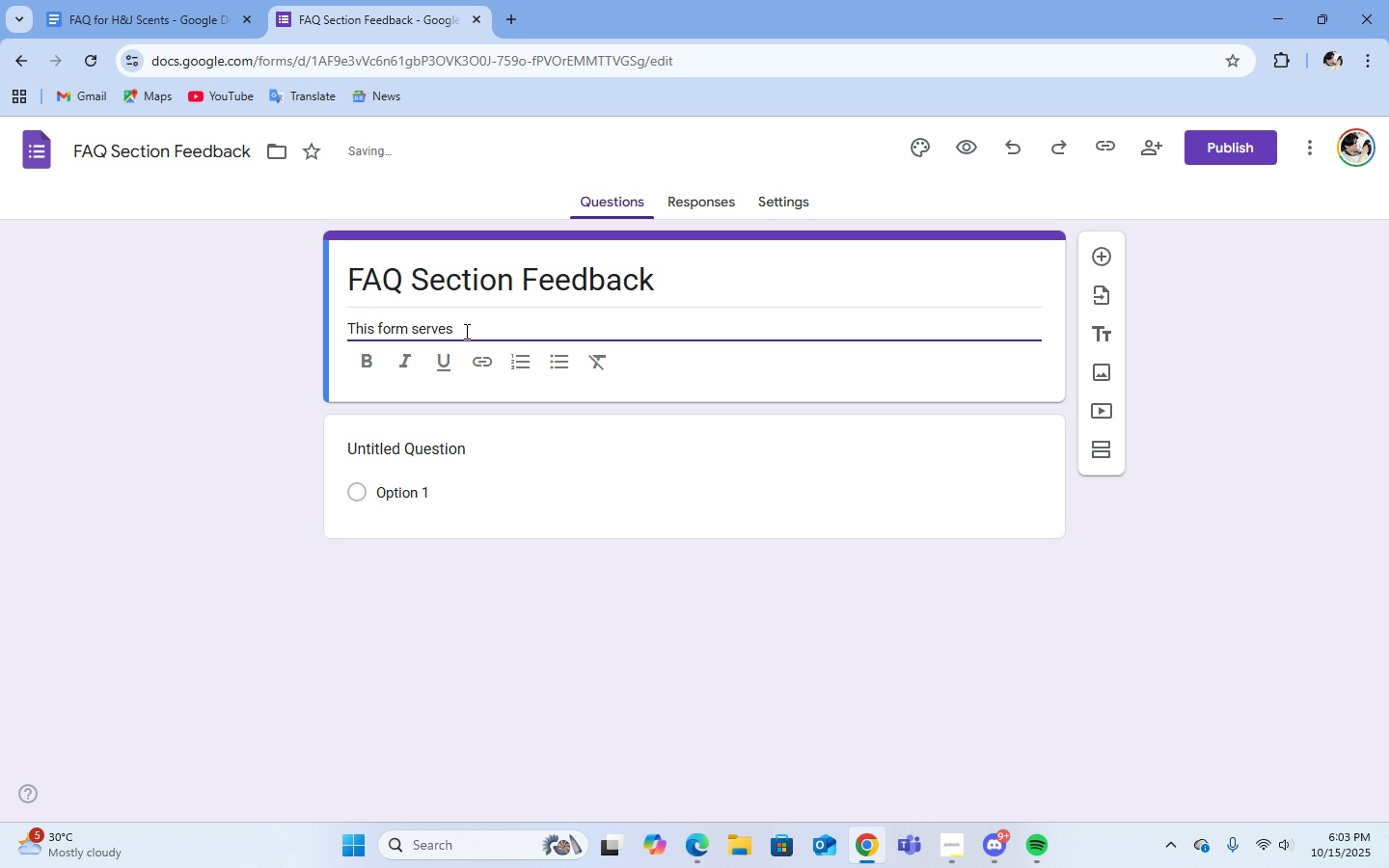 
key(Backspace)
key(Backspace)
key(Backspace)
key(Backspace)
key(Backspace)
key(Backspace)
key(Backspace)
type(will evaluate the FAQs of H&J Scents. )
 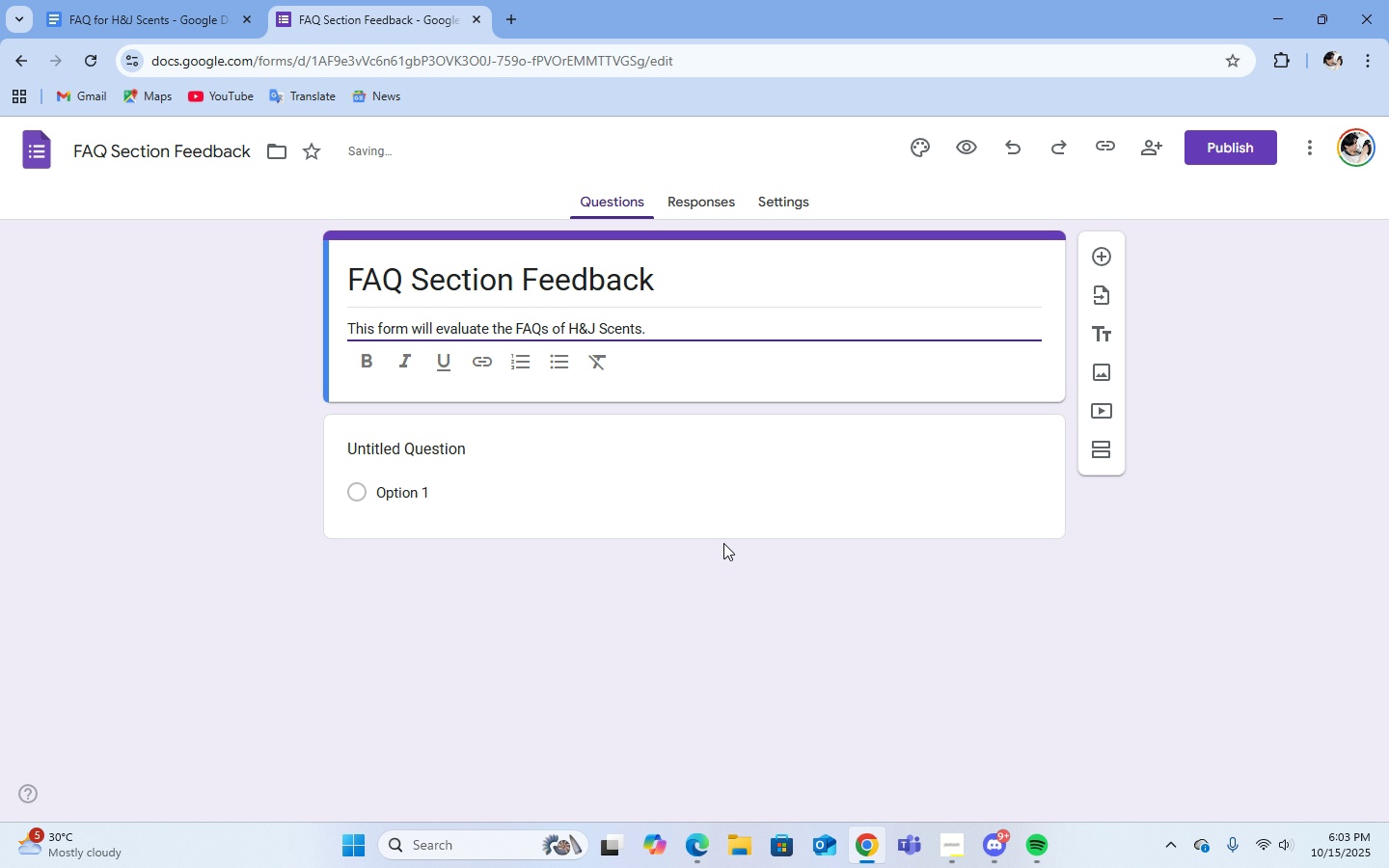 
wait(5.3)
 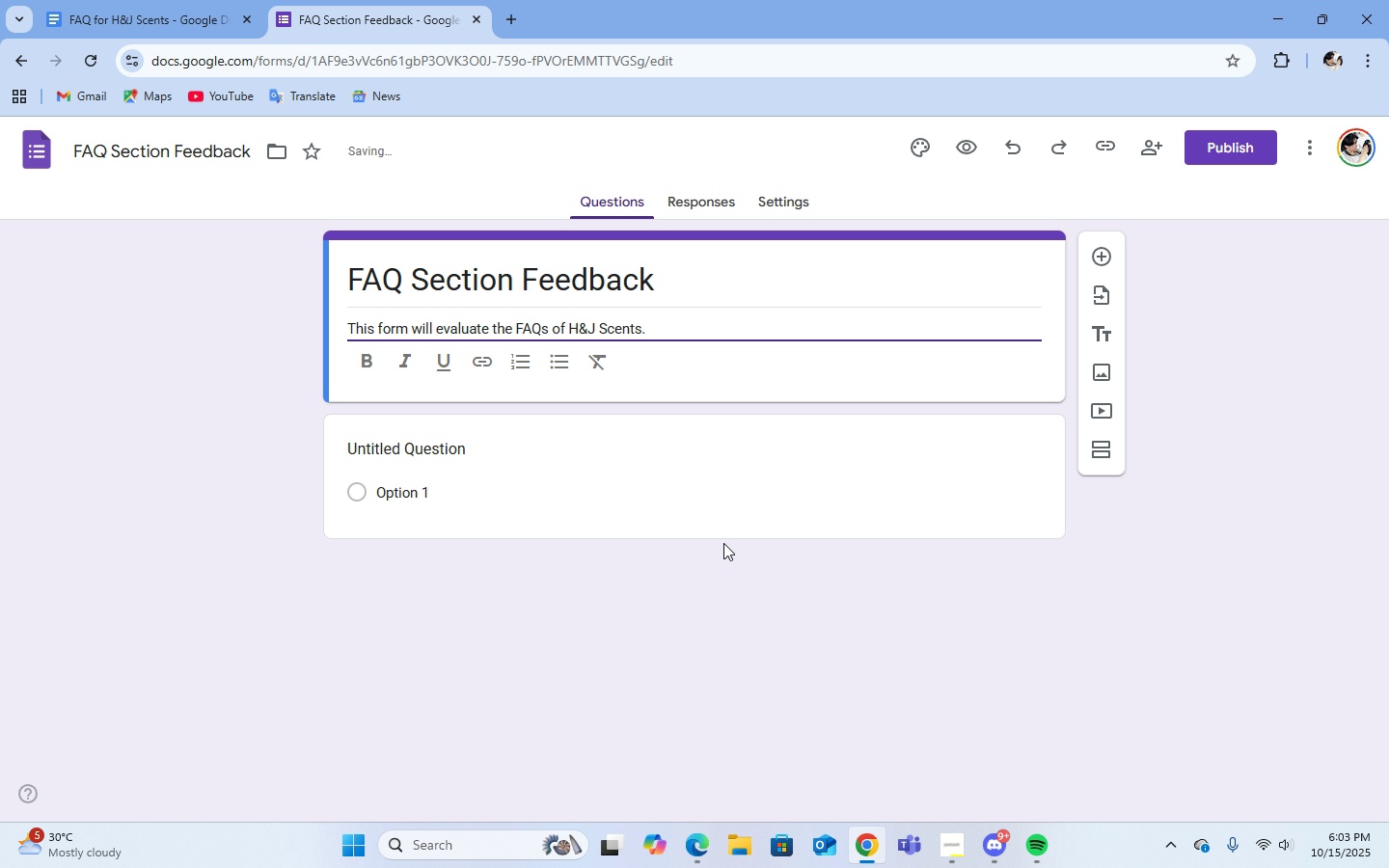 
type(Below are questio)
 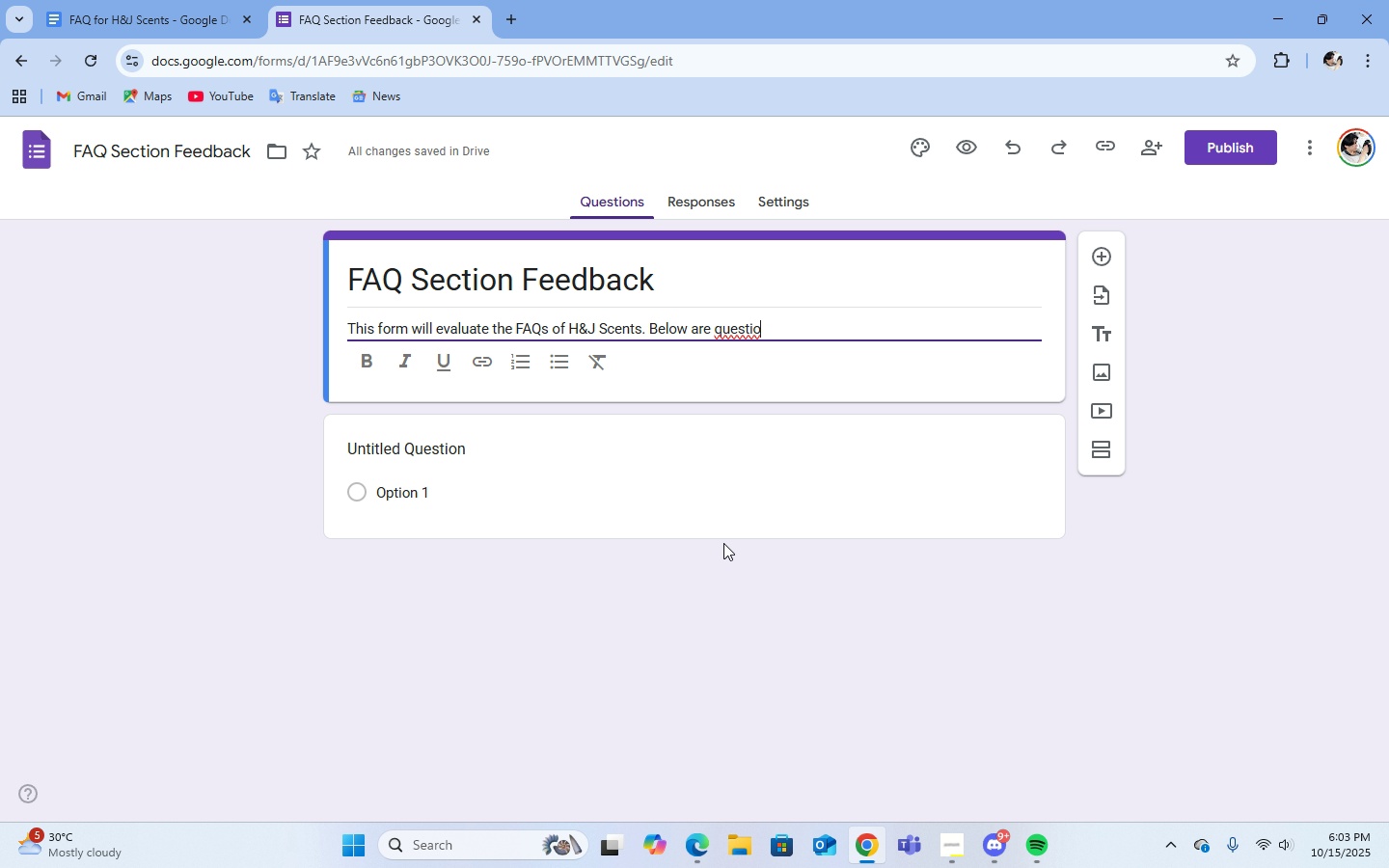 
key(Backspace)
 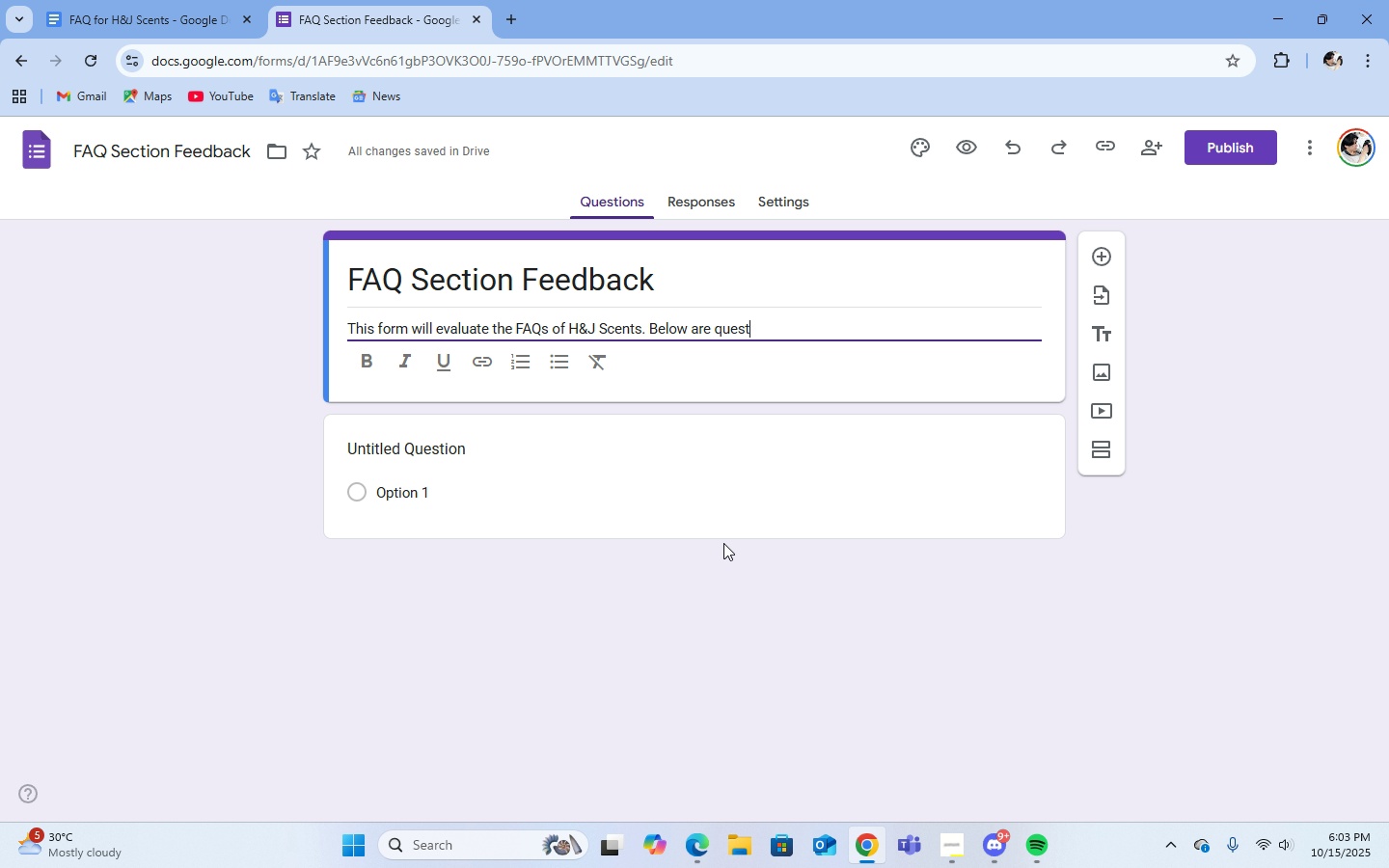 
key(Backspace)
 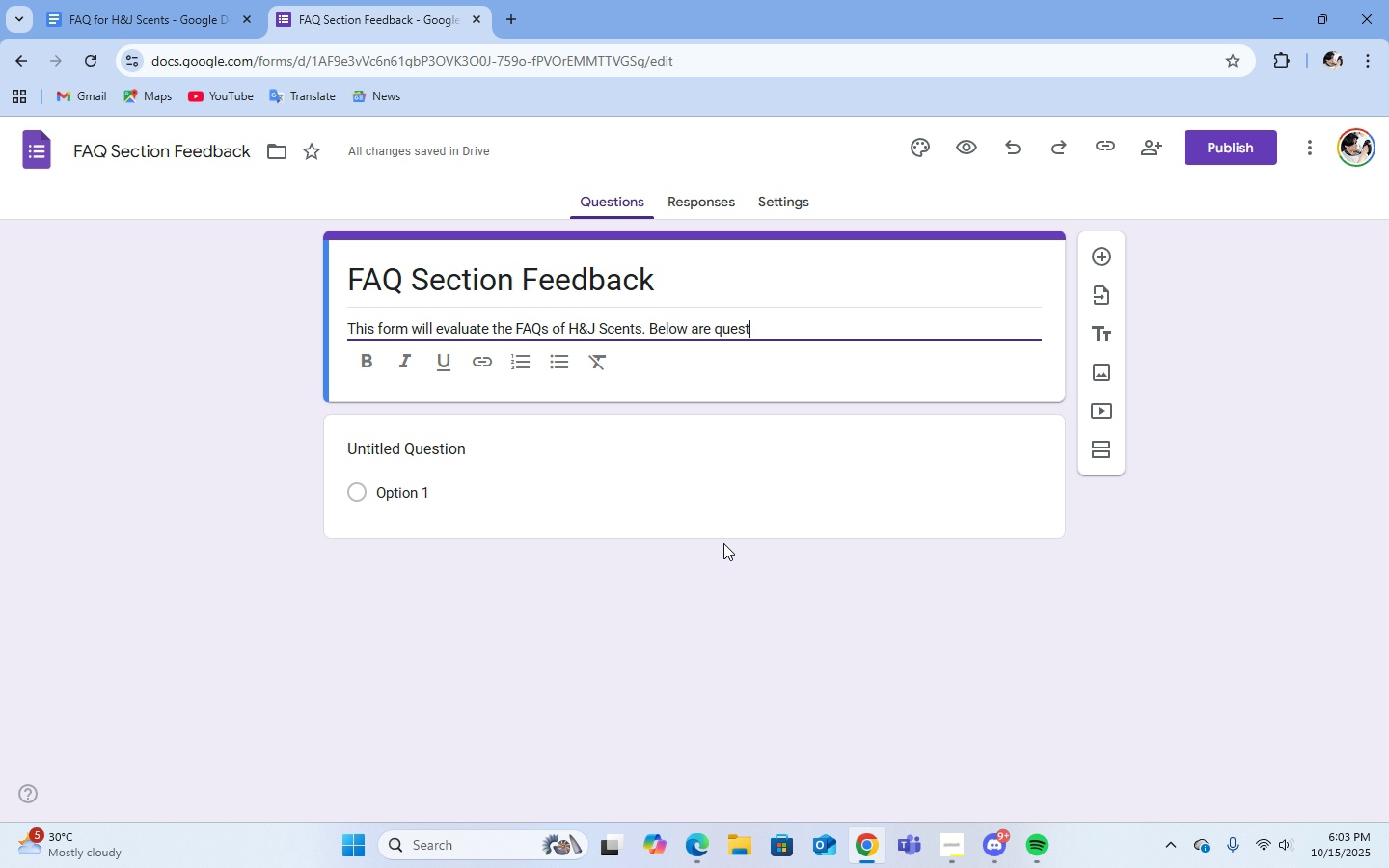 
hold_key(key=Backspace, duration=0.88)
 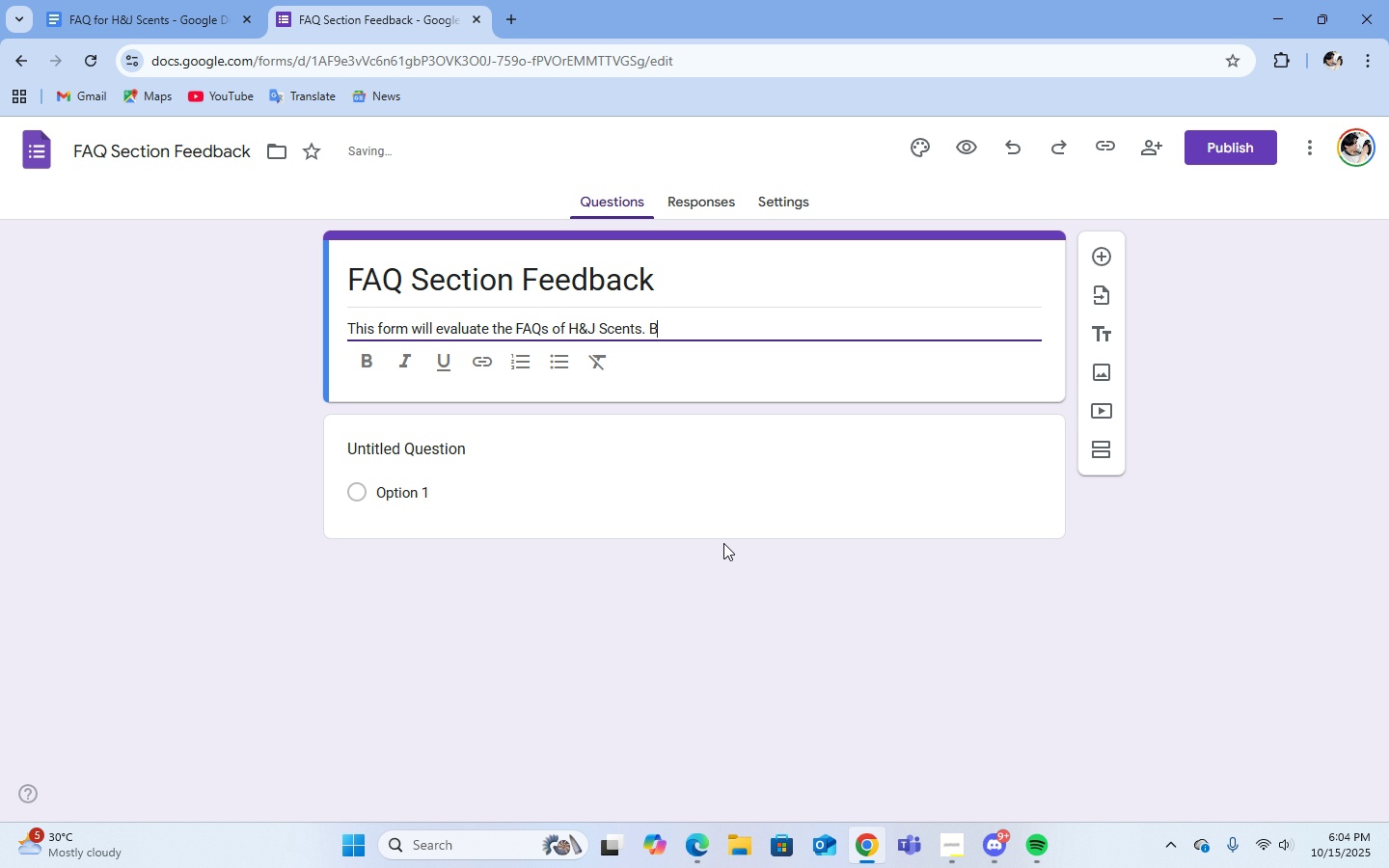 
key(Backspace)
 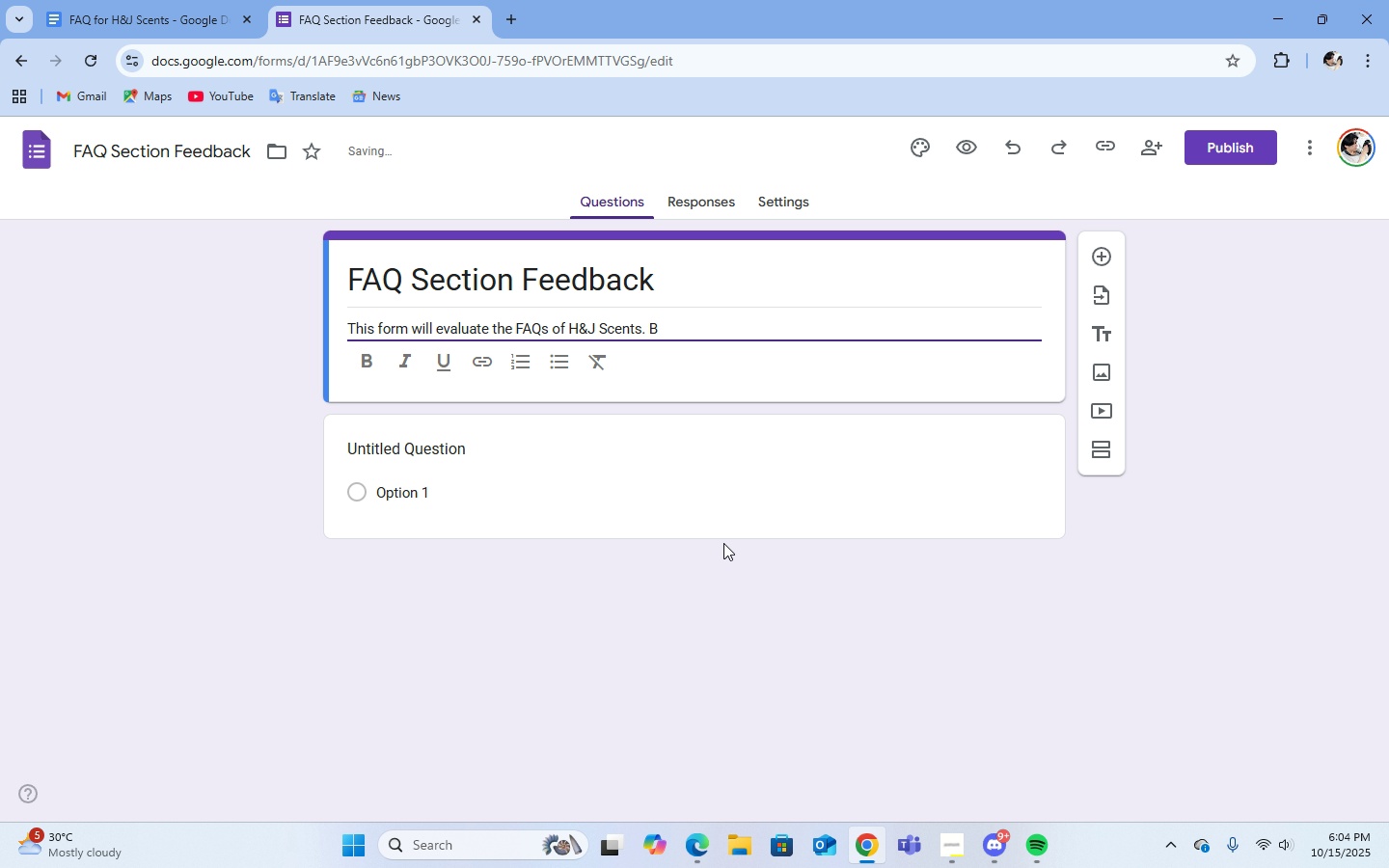 
key(Backspace)
 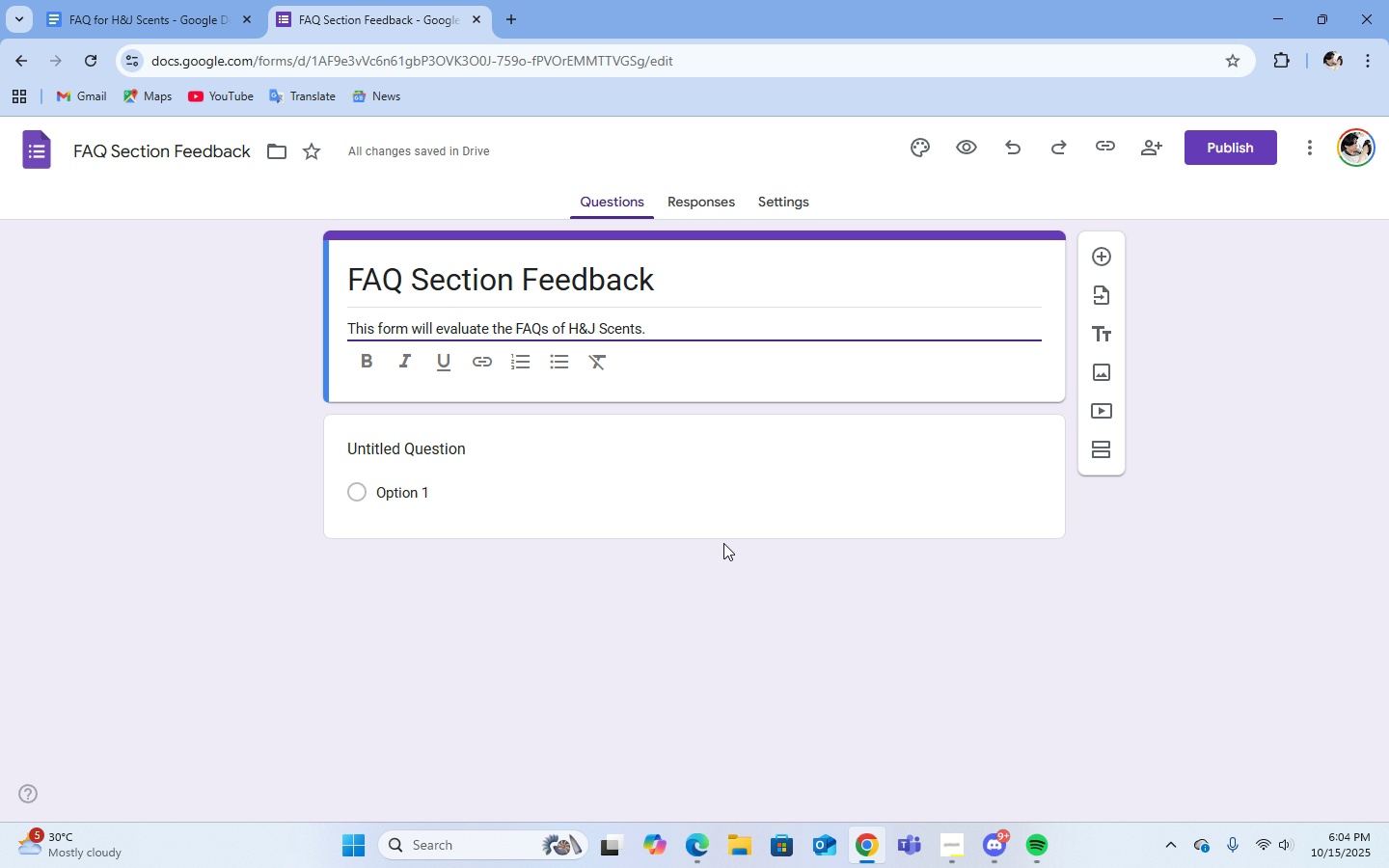 
type(You )
key(Backspace)
key(Backspace)
key(Backspace)
key(Backspace)
type(Using )
 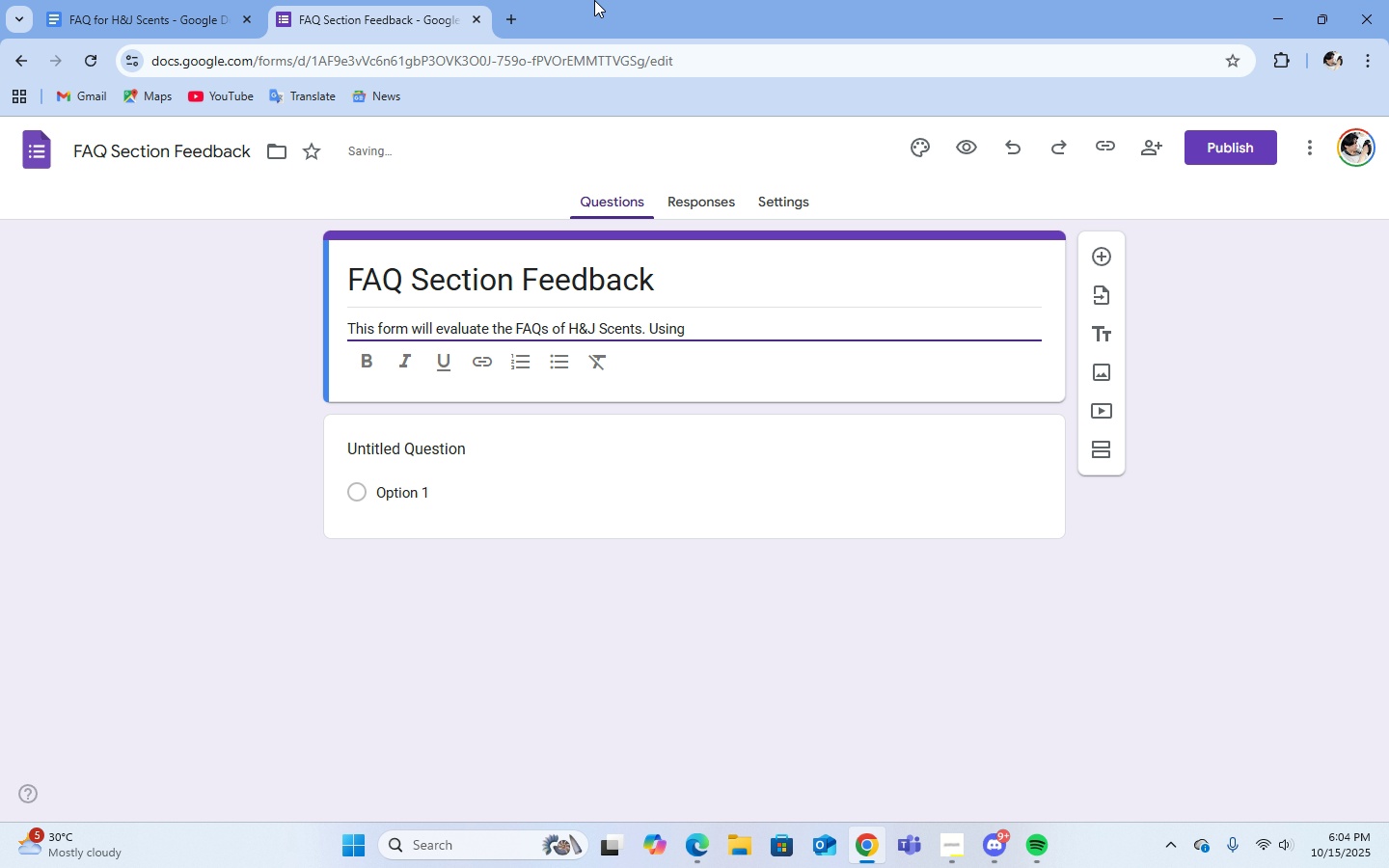 
left_click([514, 14])
 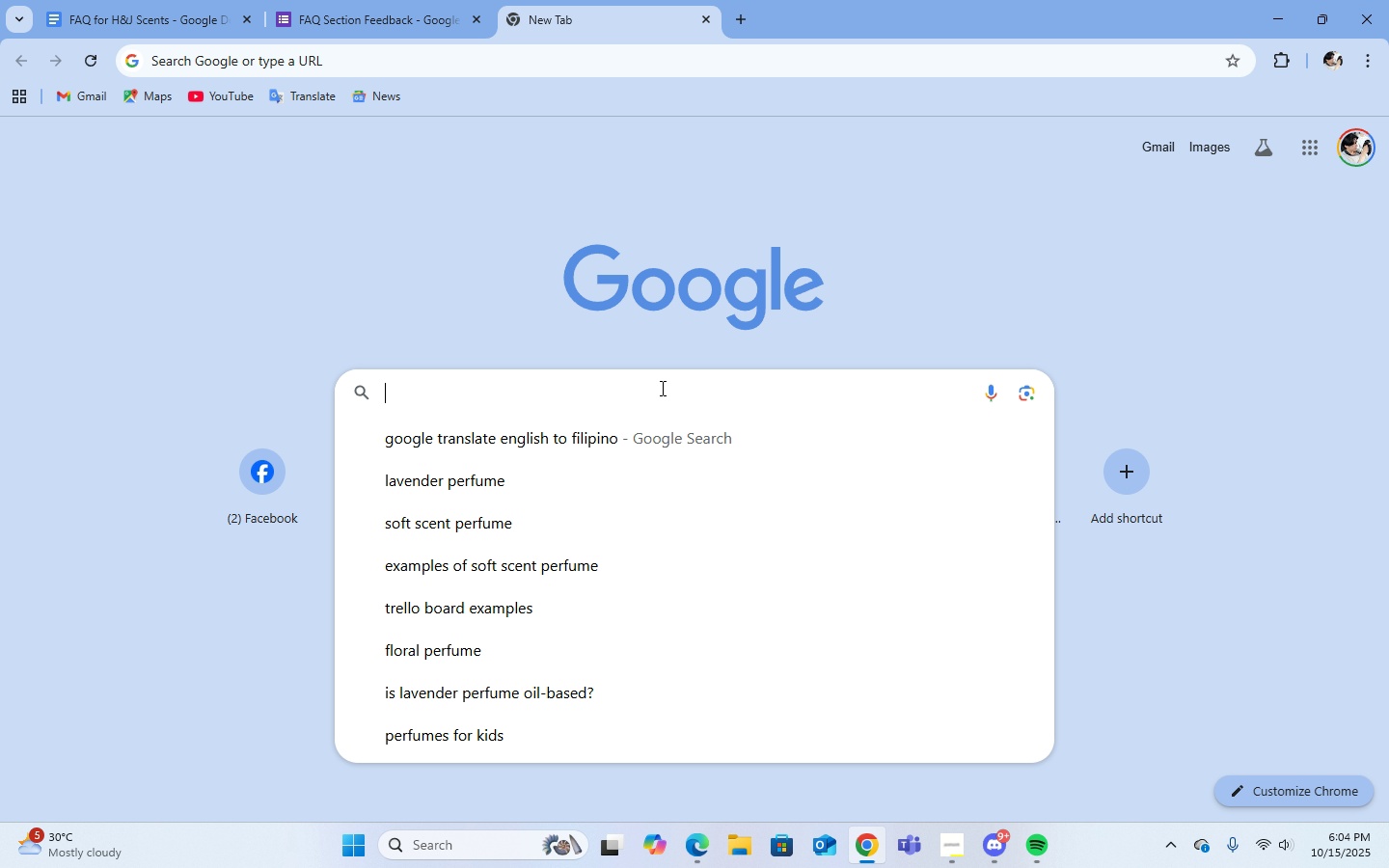 
double_click([661, 388])
 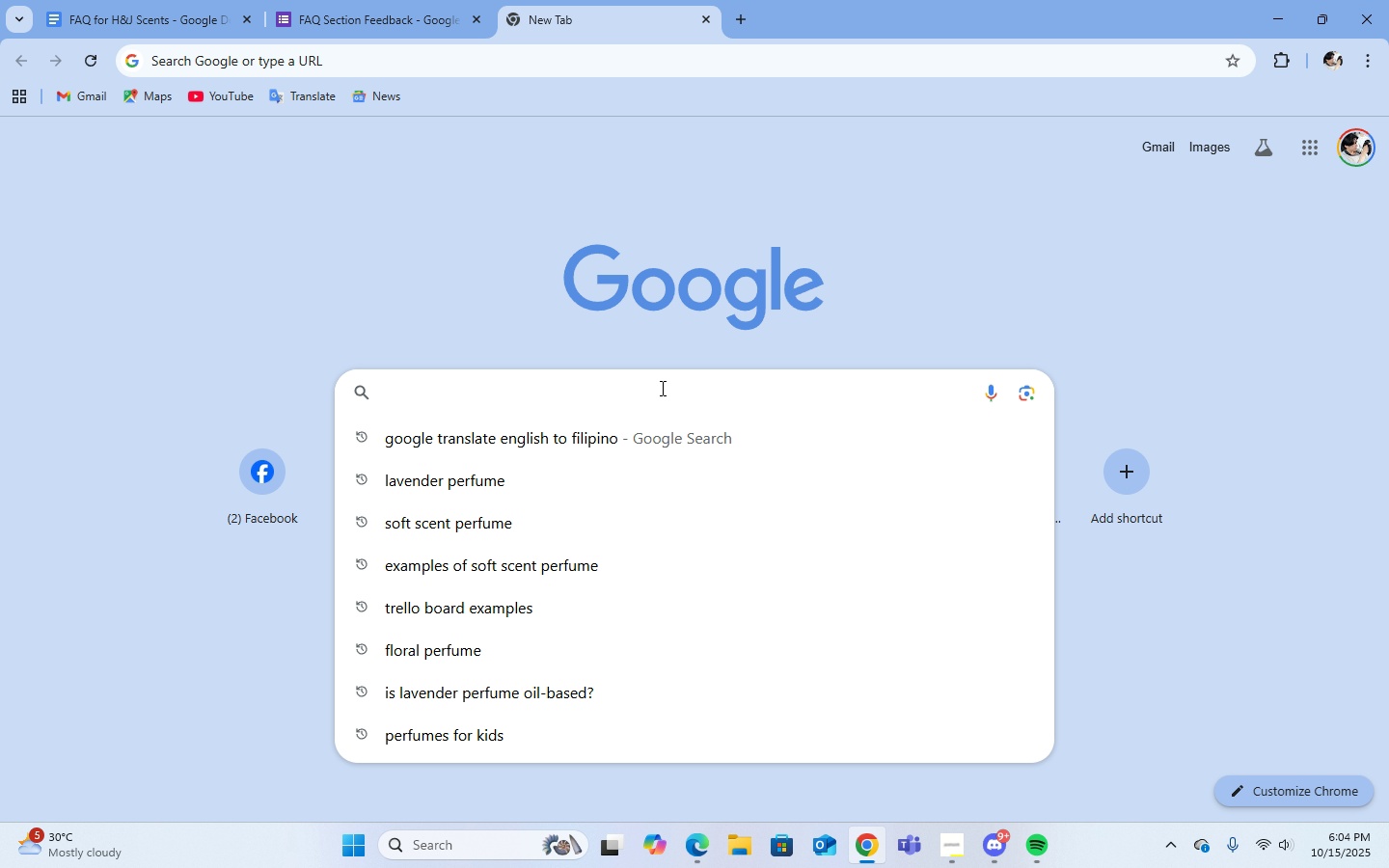 
type(likert)
 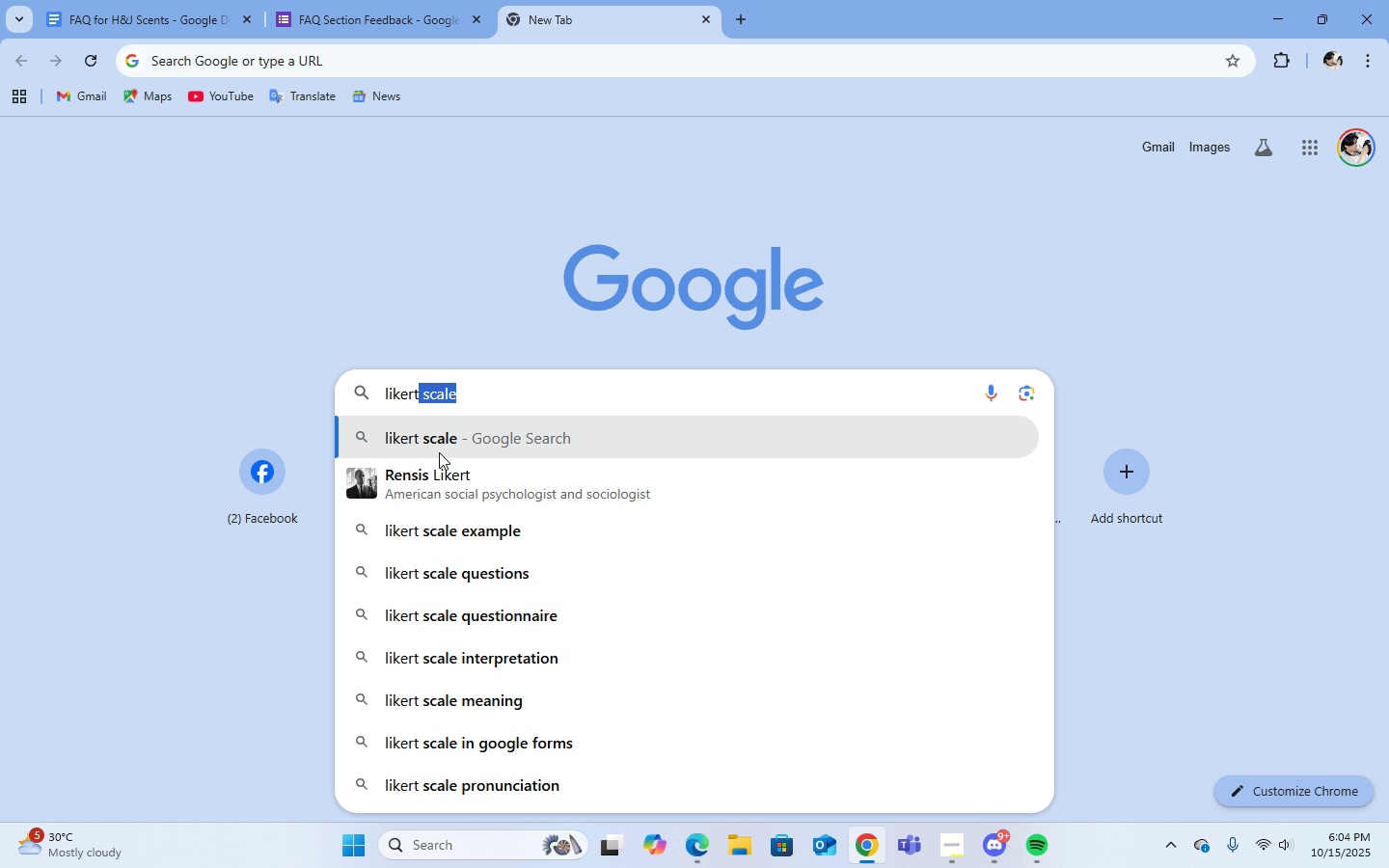 
left_click([440, 447])
 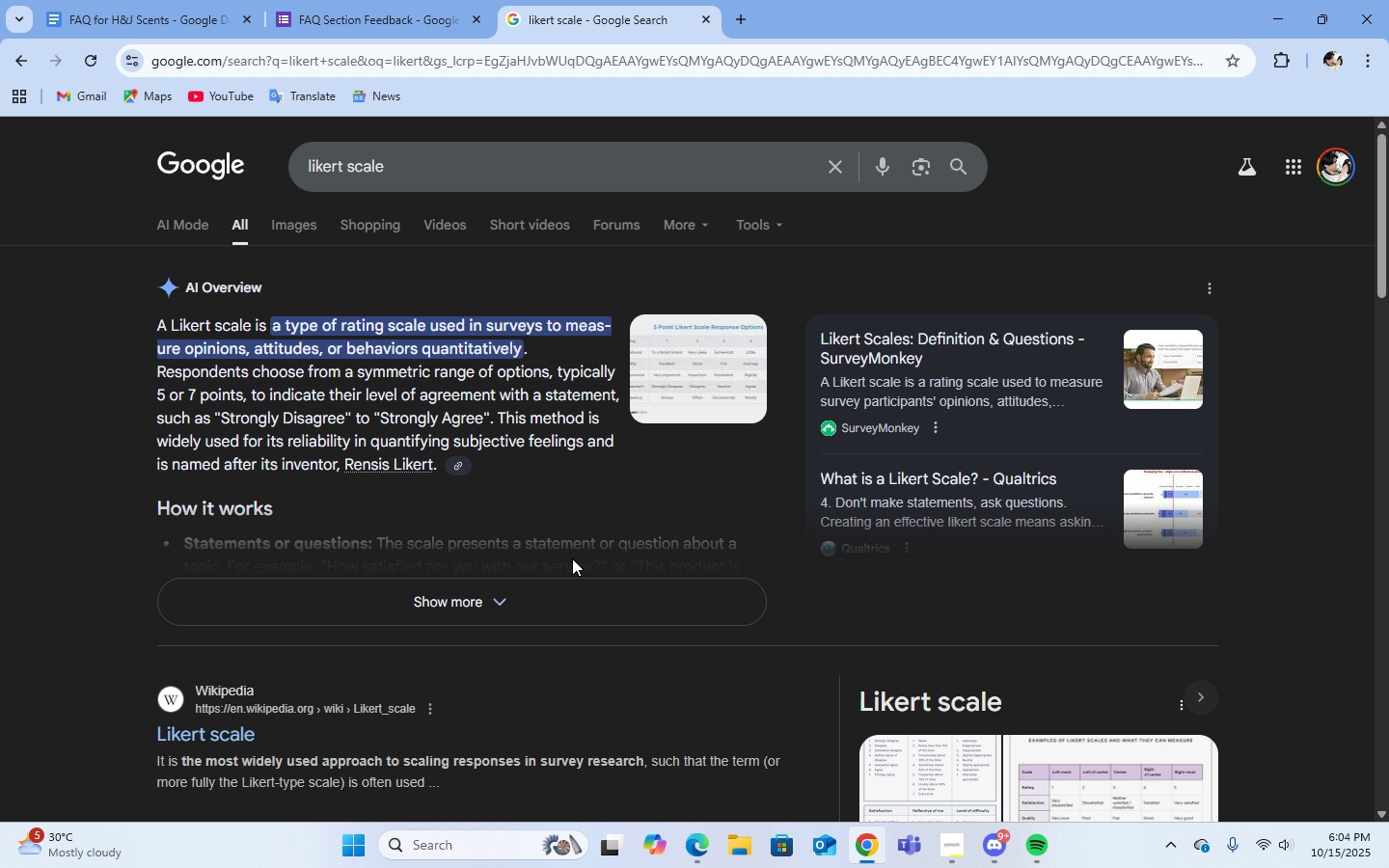 
mouse_move([481, 552])
 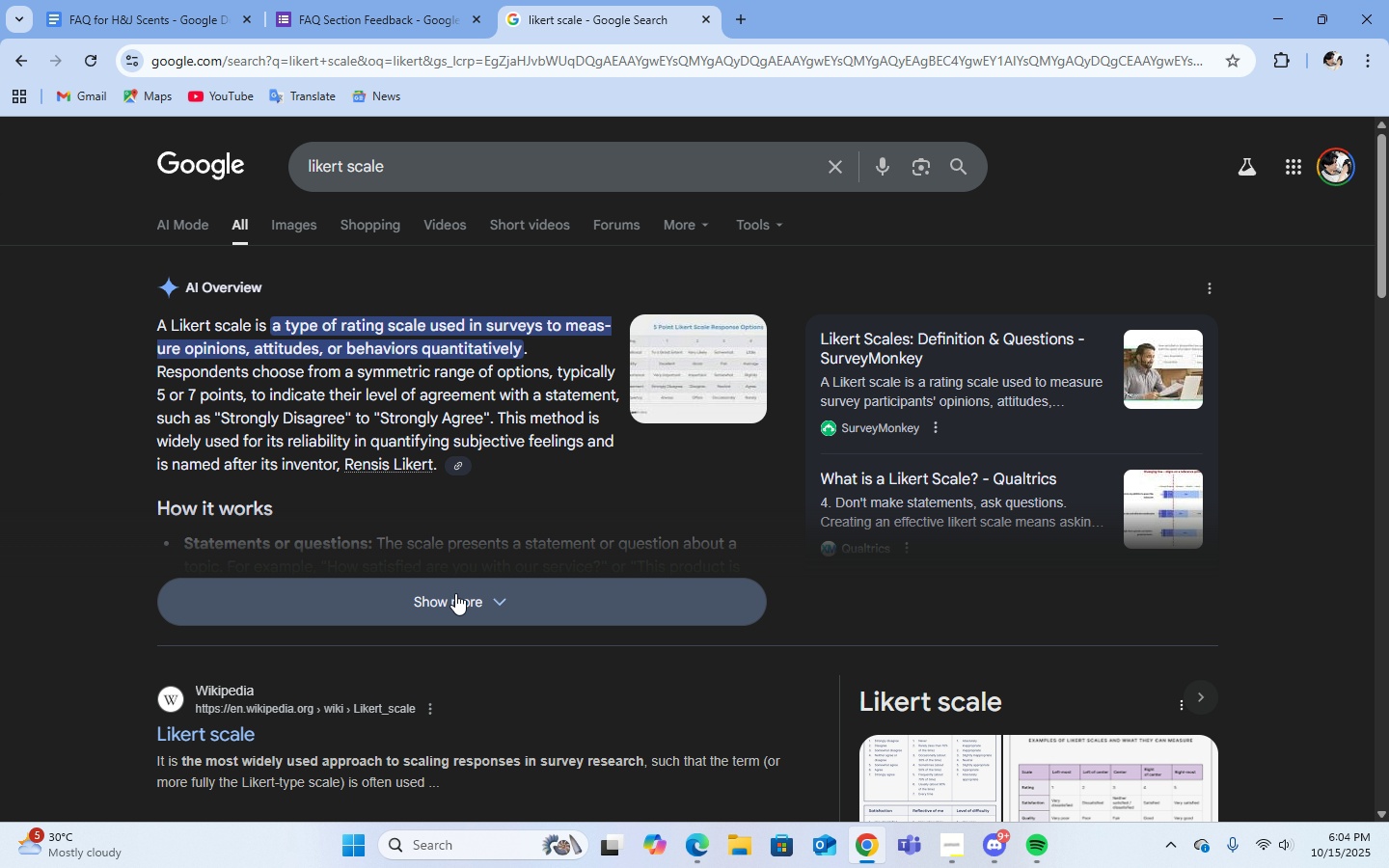 
left_click([455, 593])
 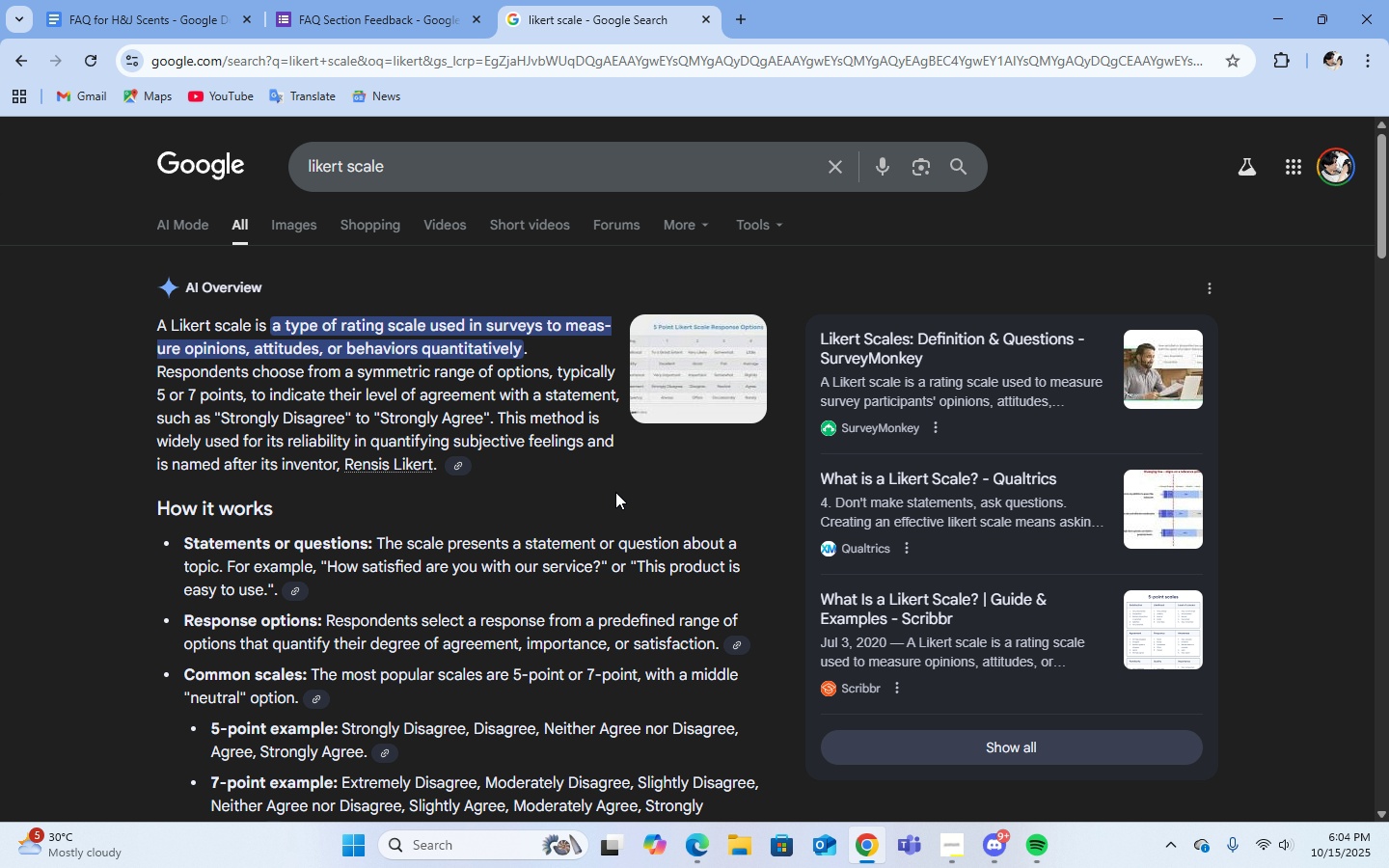 
wait(13.84)
 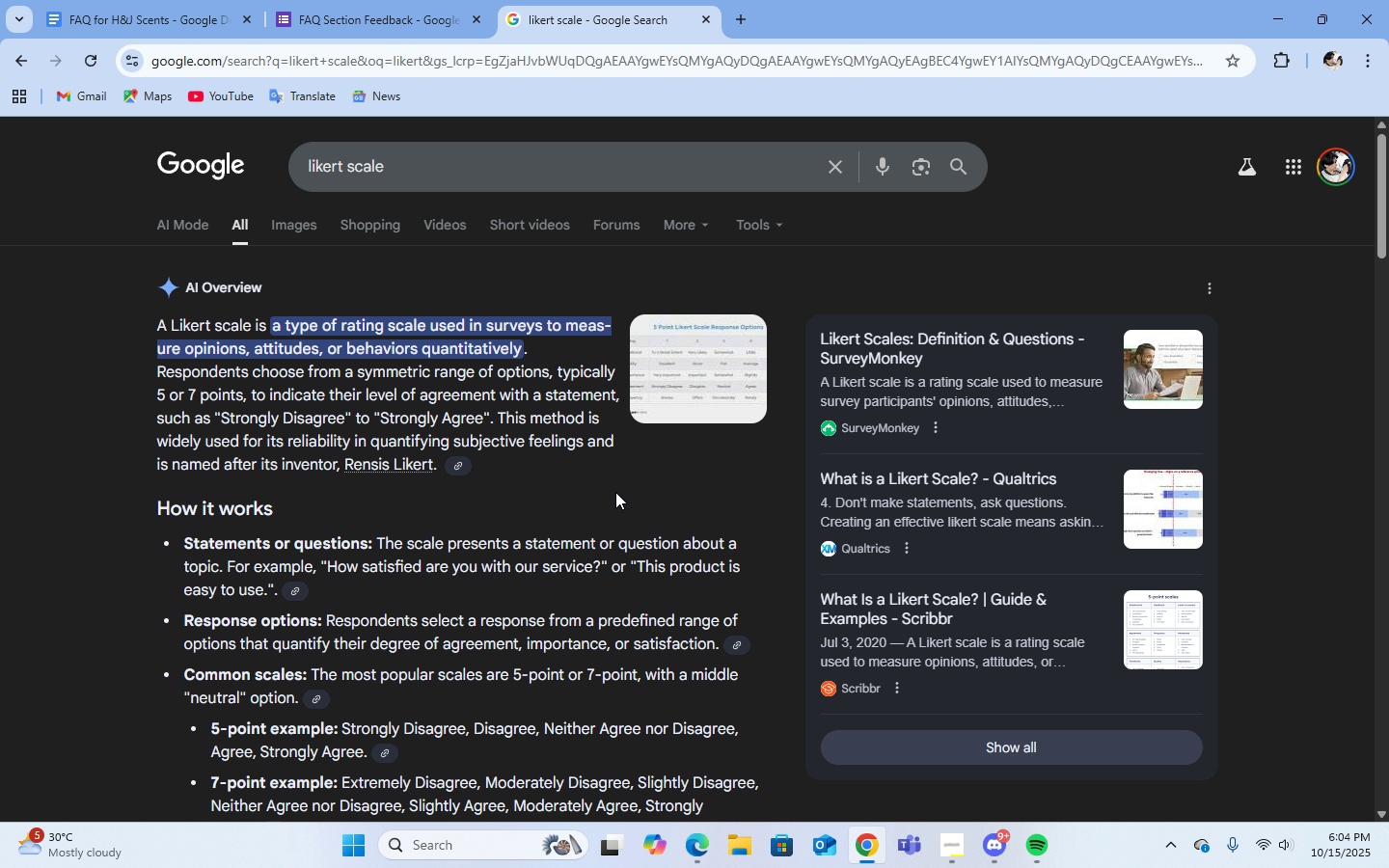 
left_click([362, 20])
 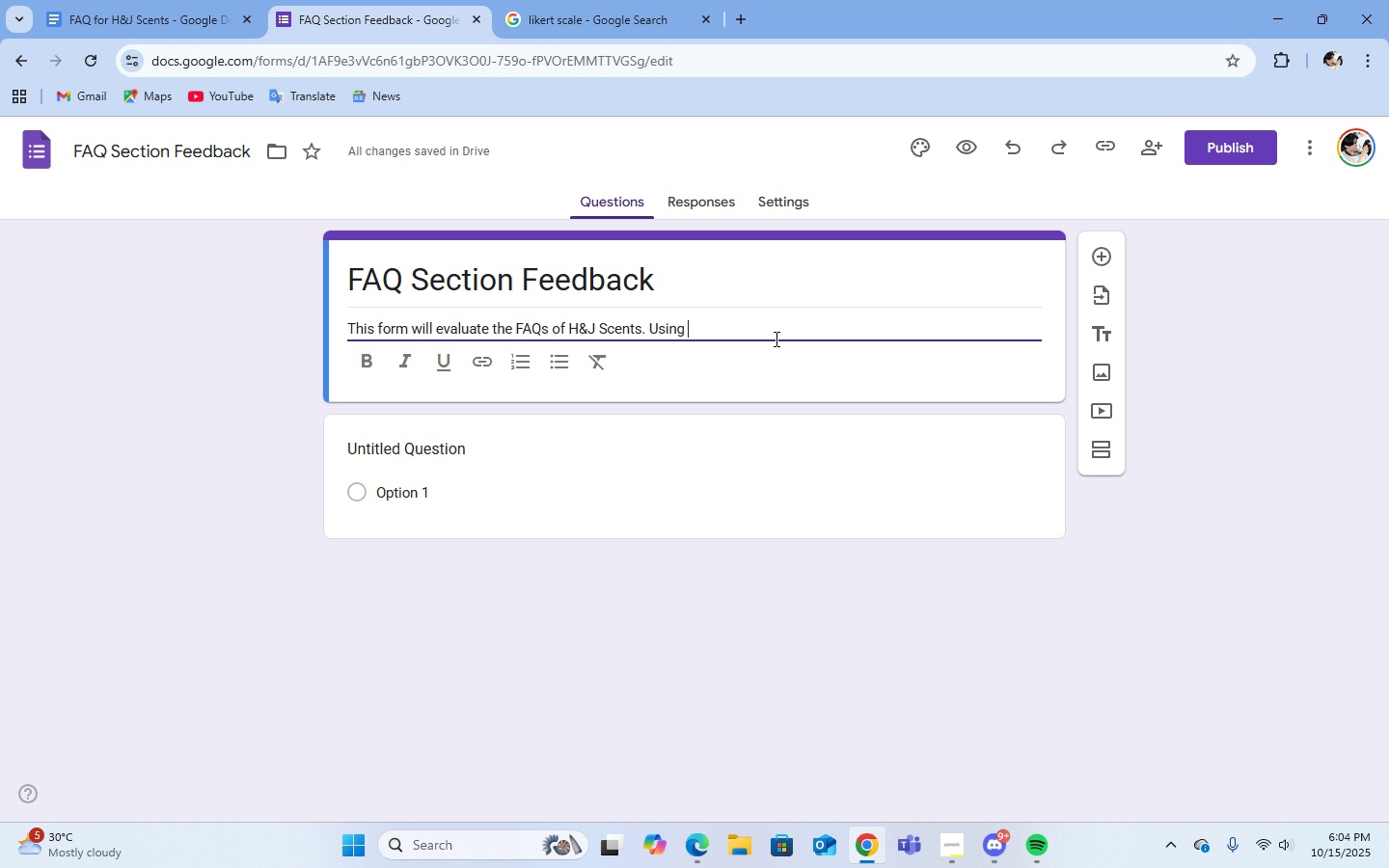 
type(the likert scale m)
 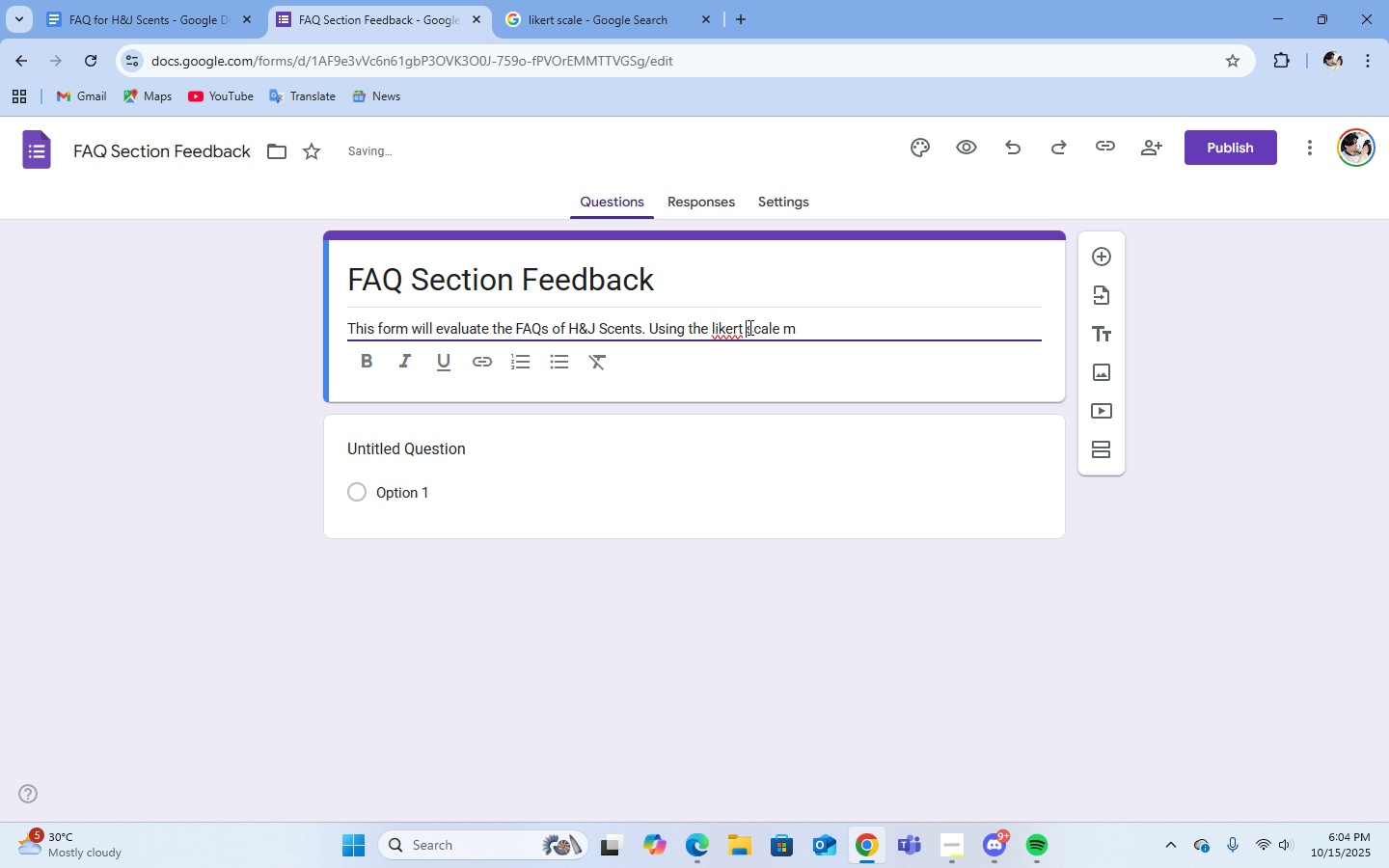 
double_click([738, 329])
 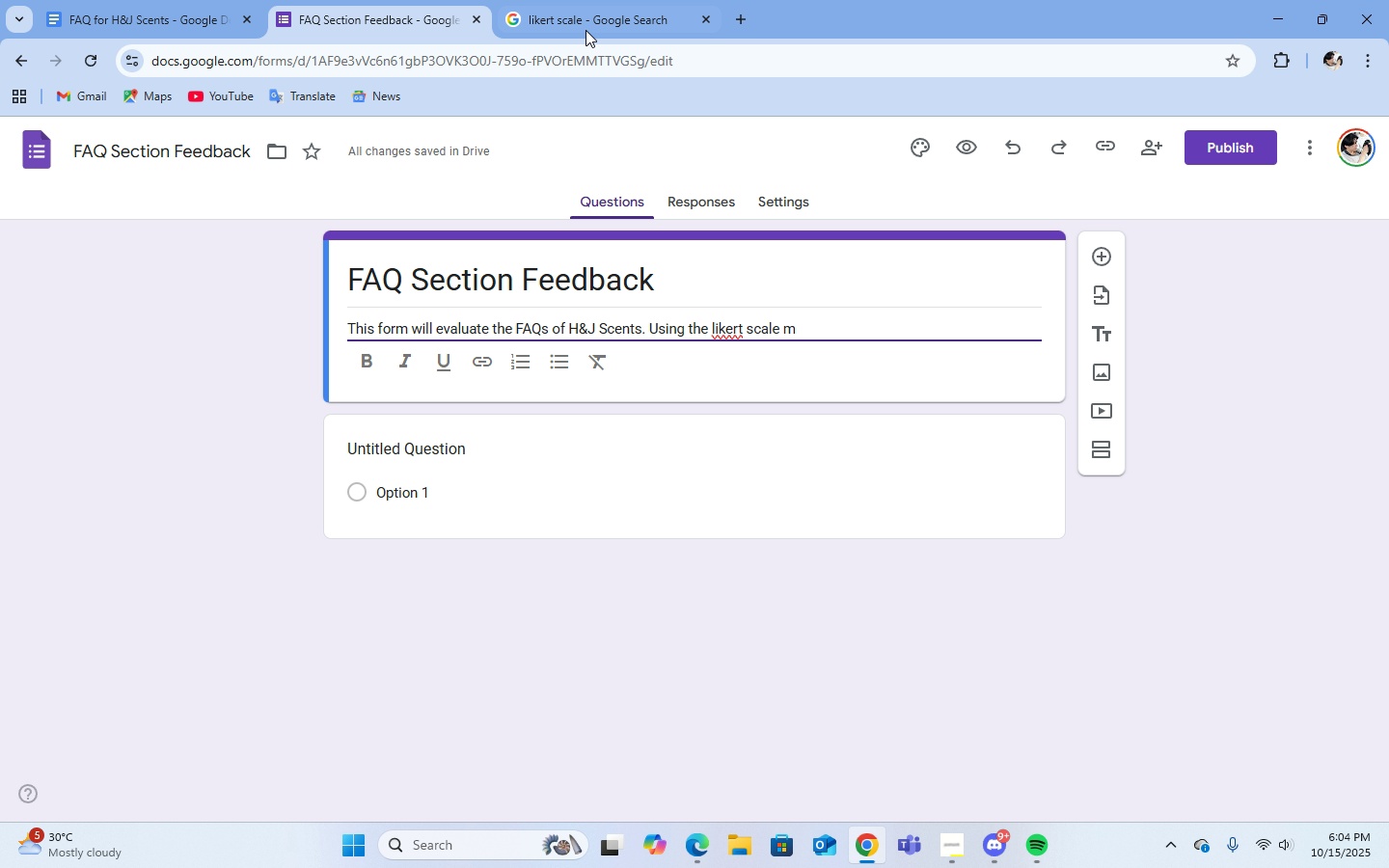 
left_click([584, 21])
 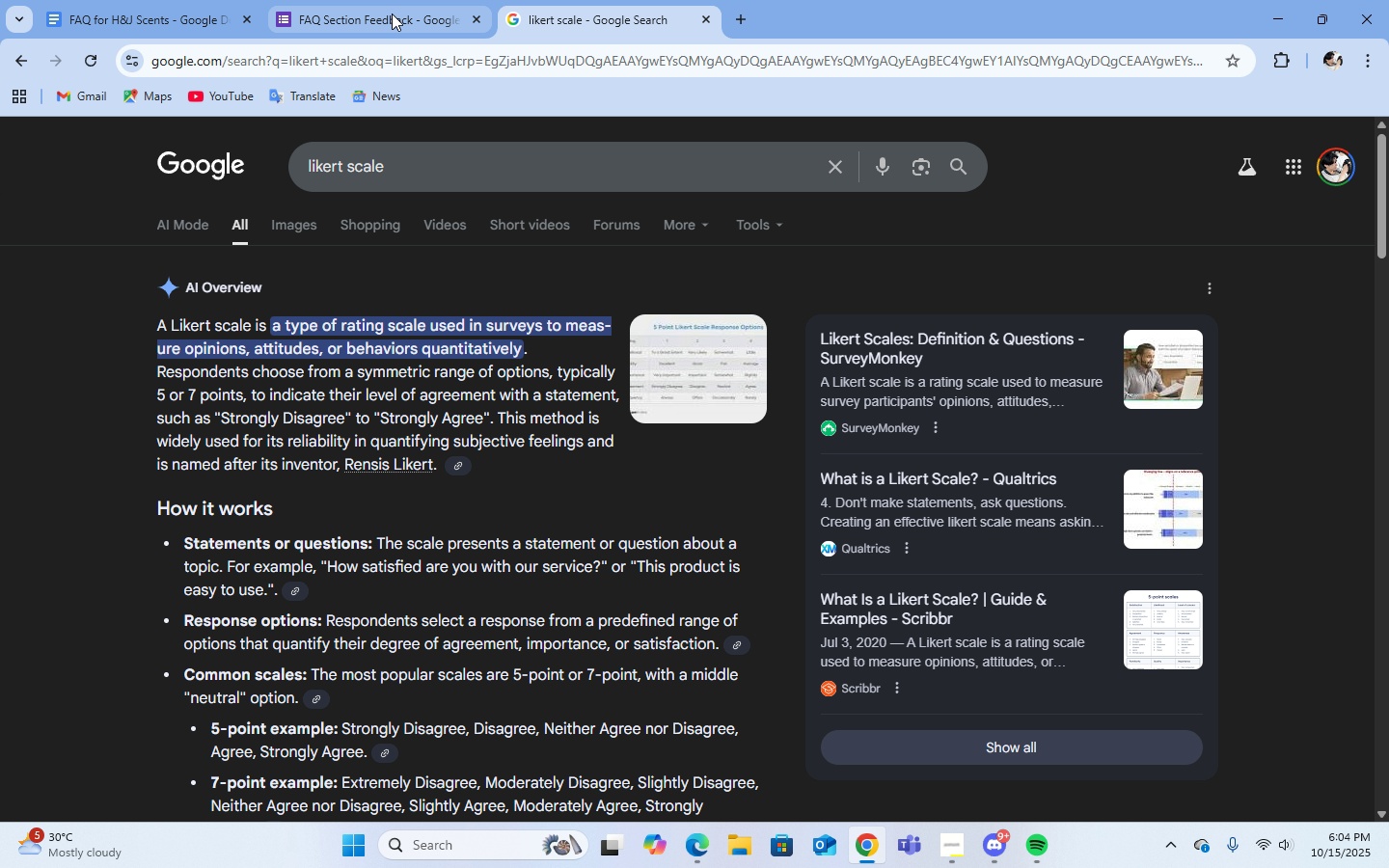 
left_click([391, 14])
 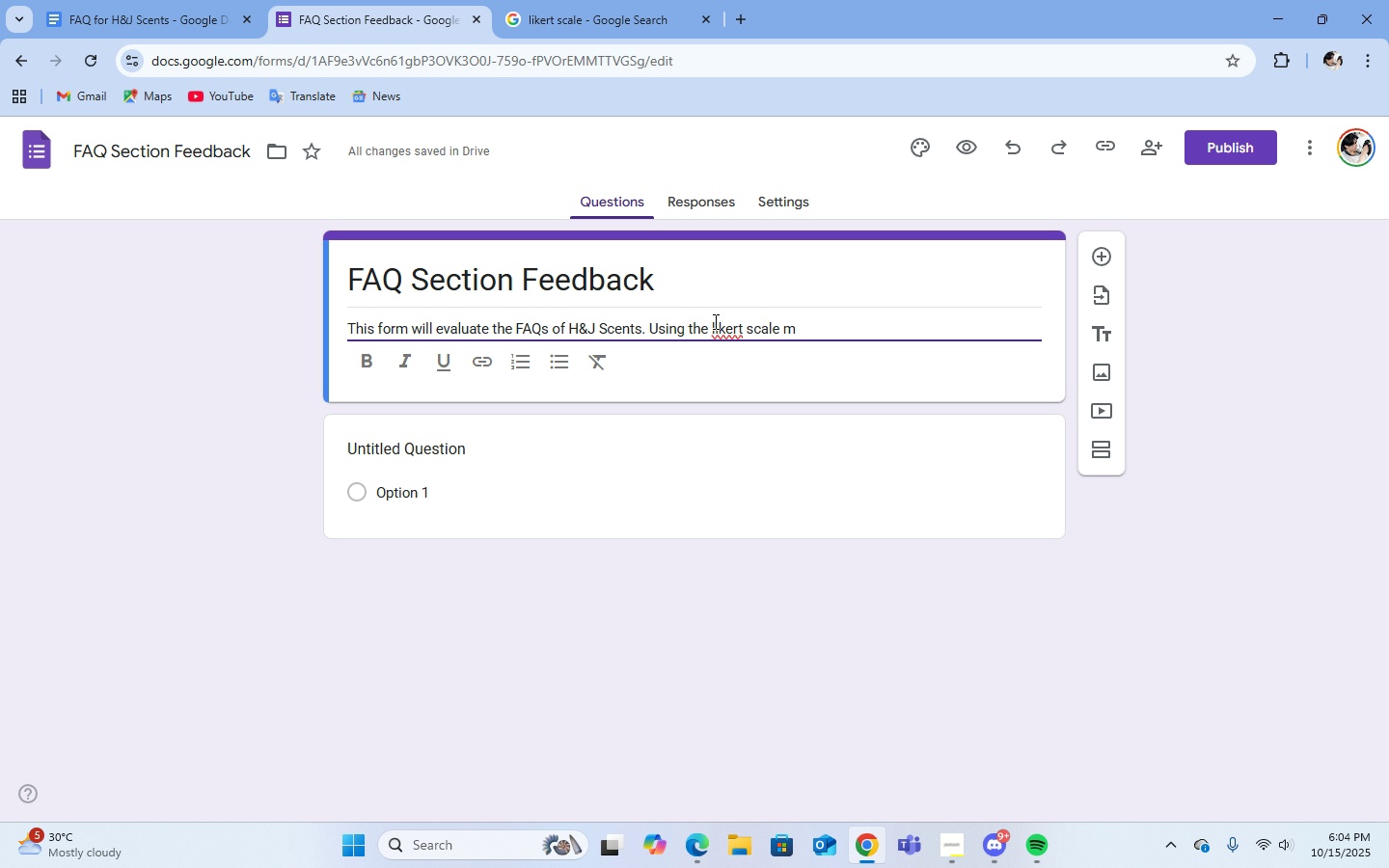 
left_click([714, 322])
 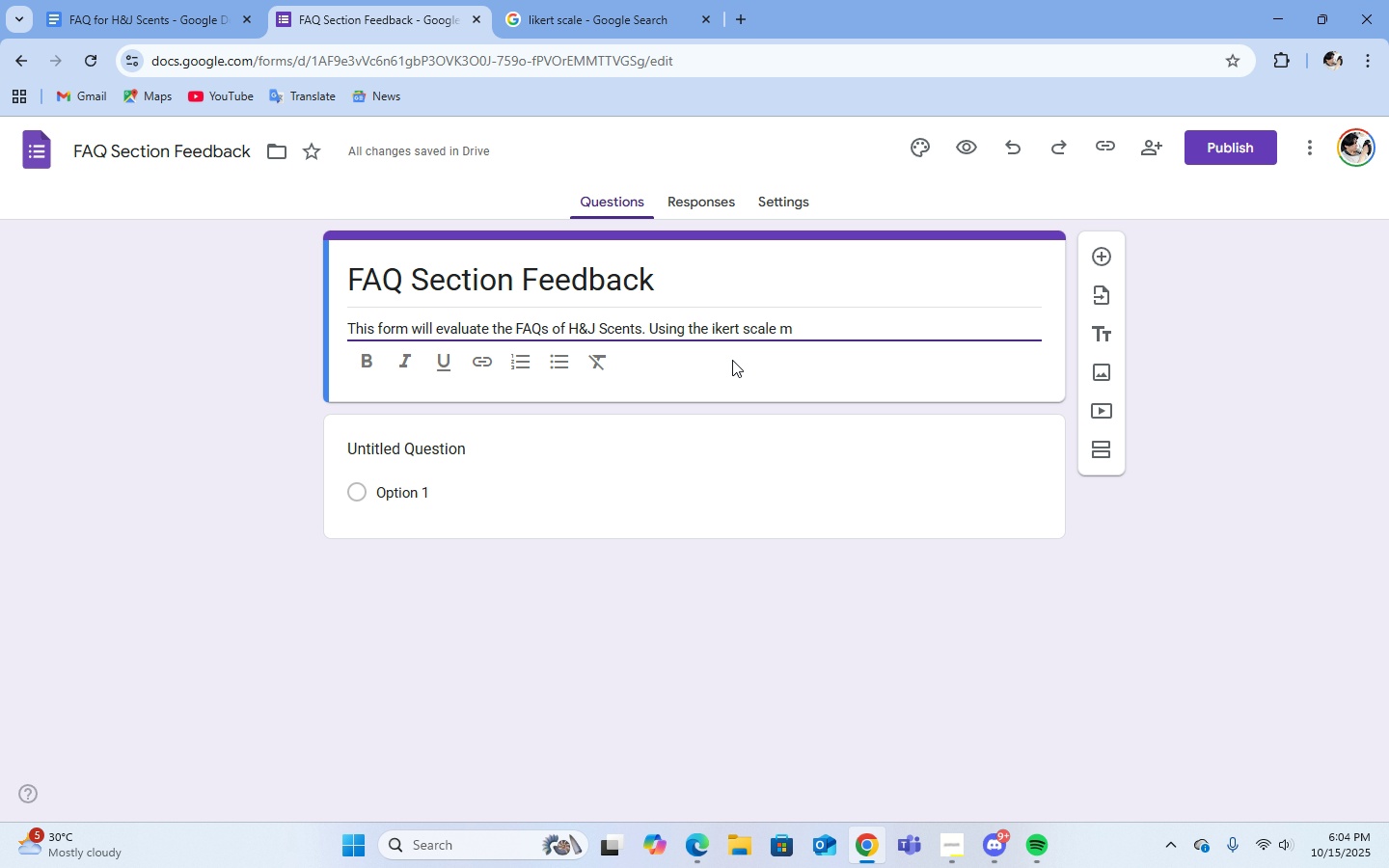 
key(Backspace)
 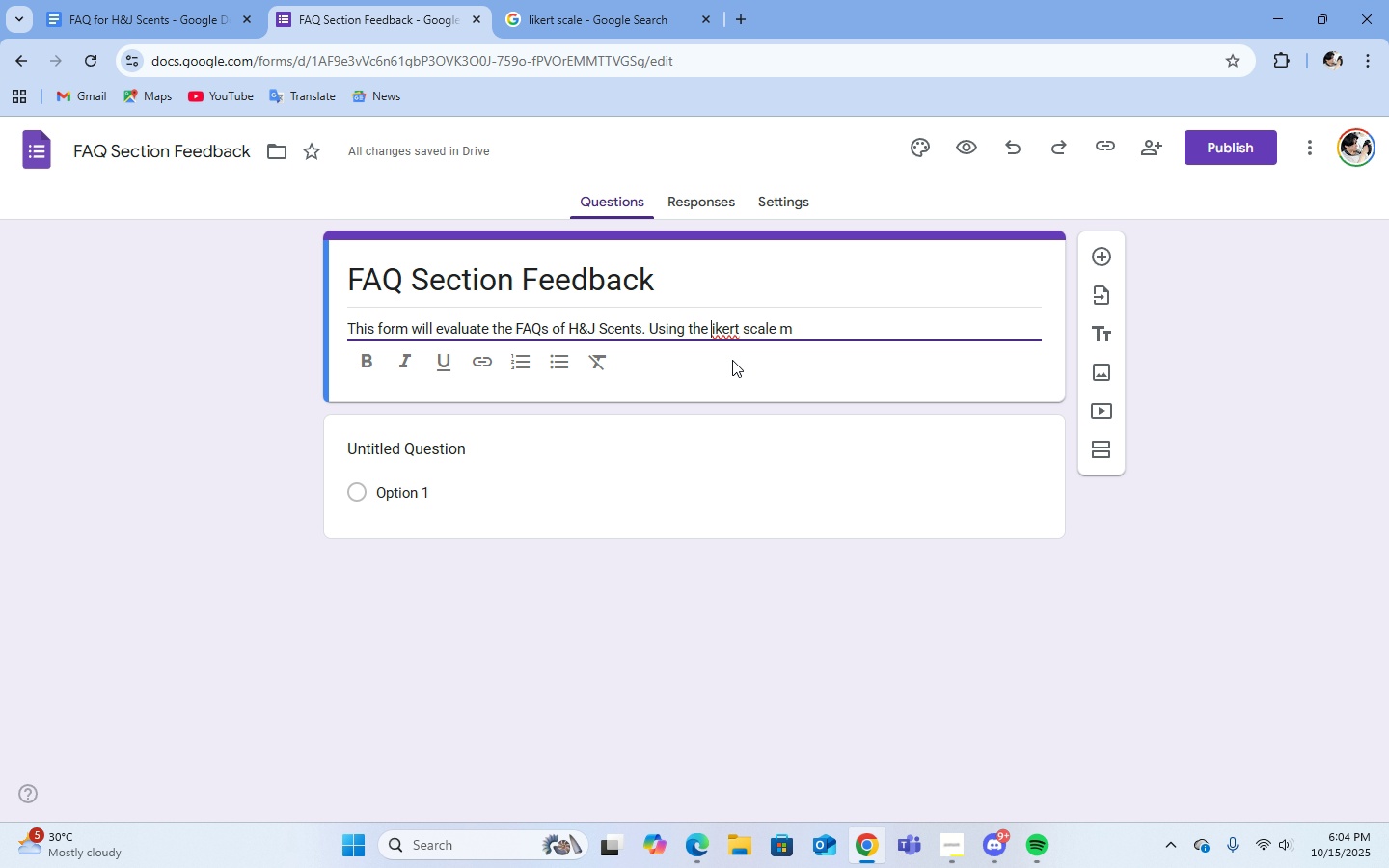 
key(CapsLock)
 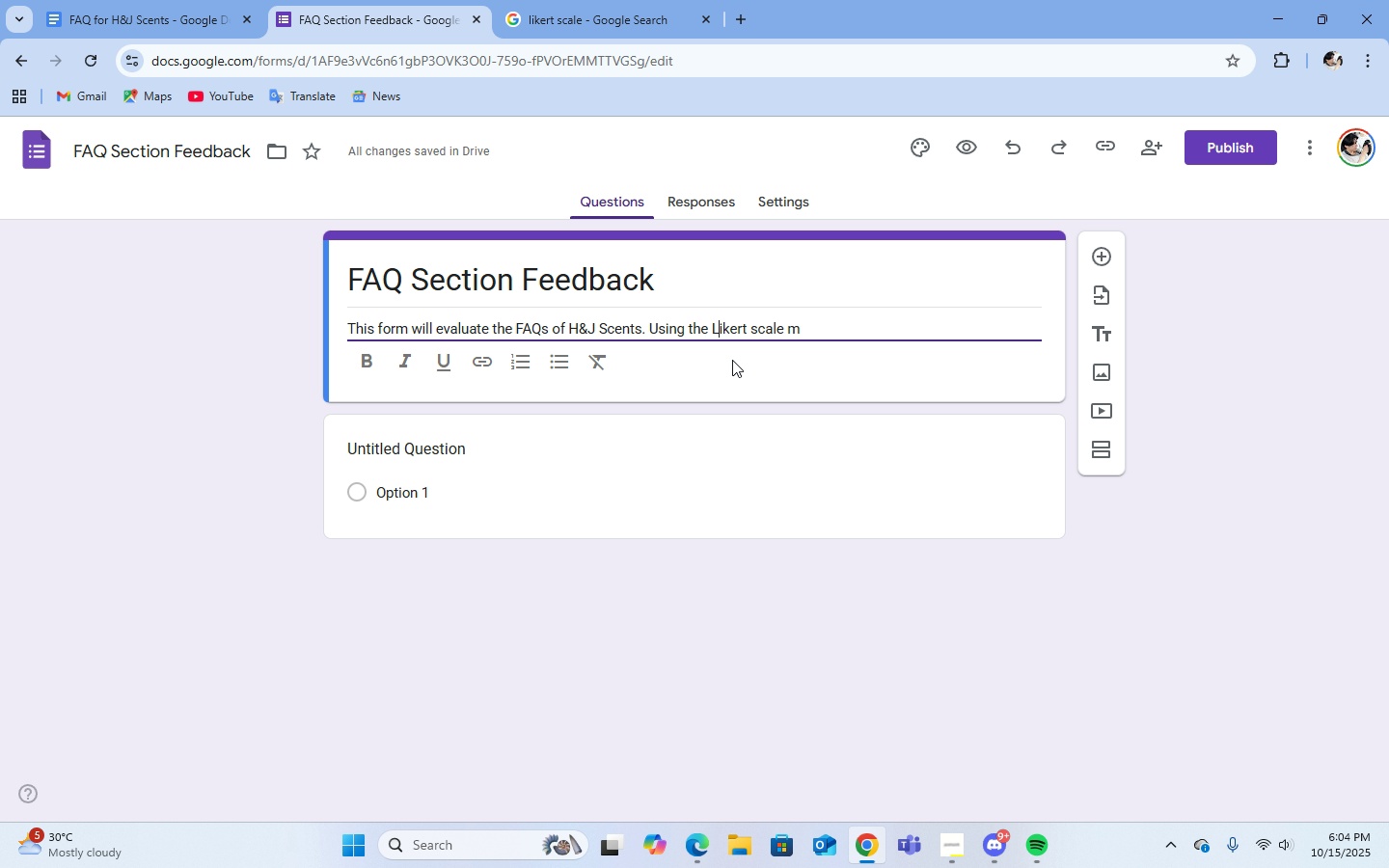 
key(L)
 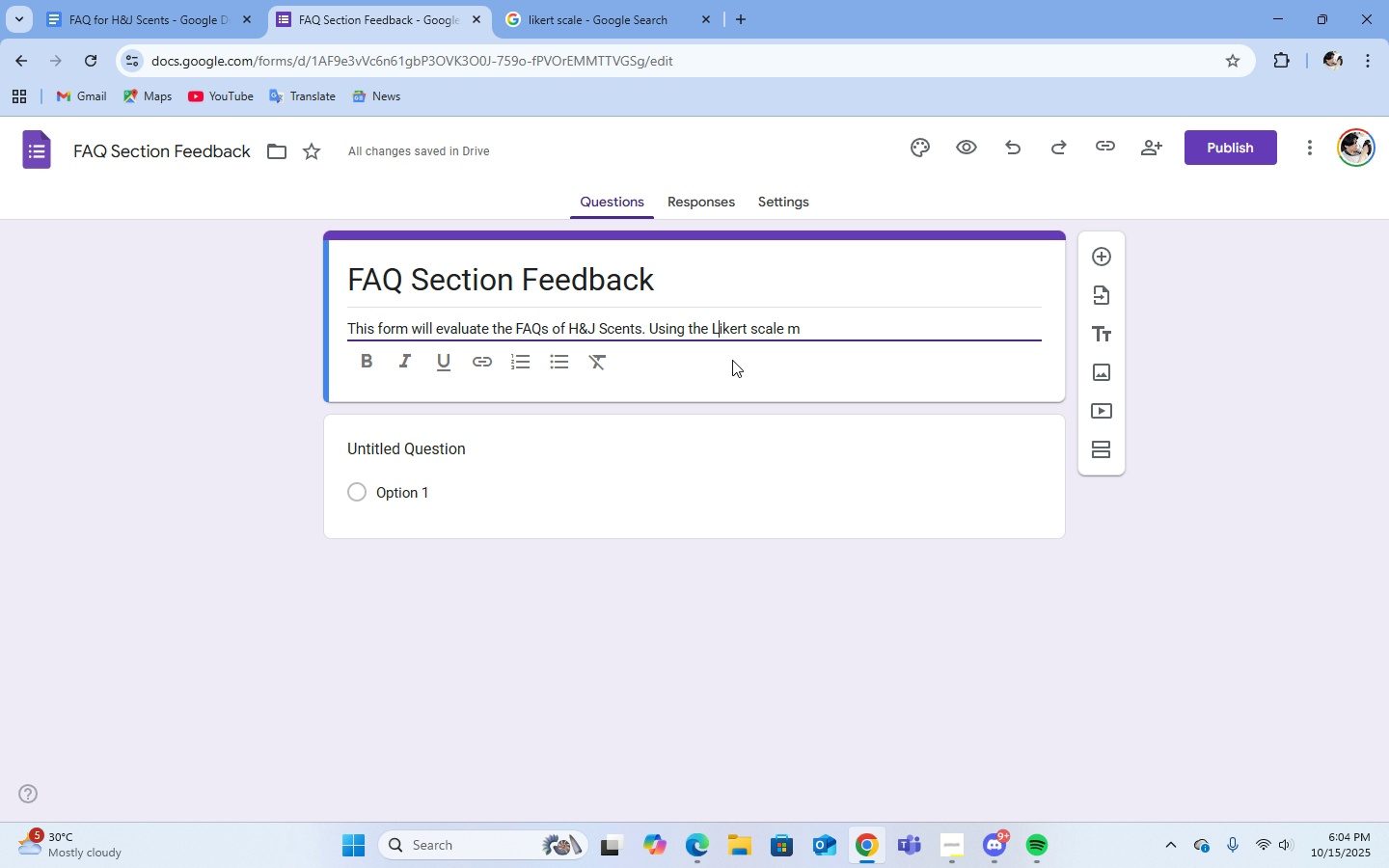 
key(CapsLock)
 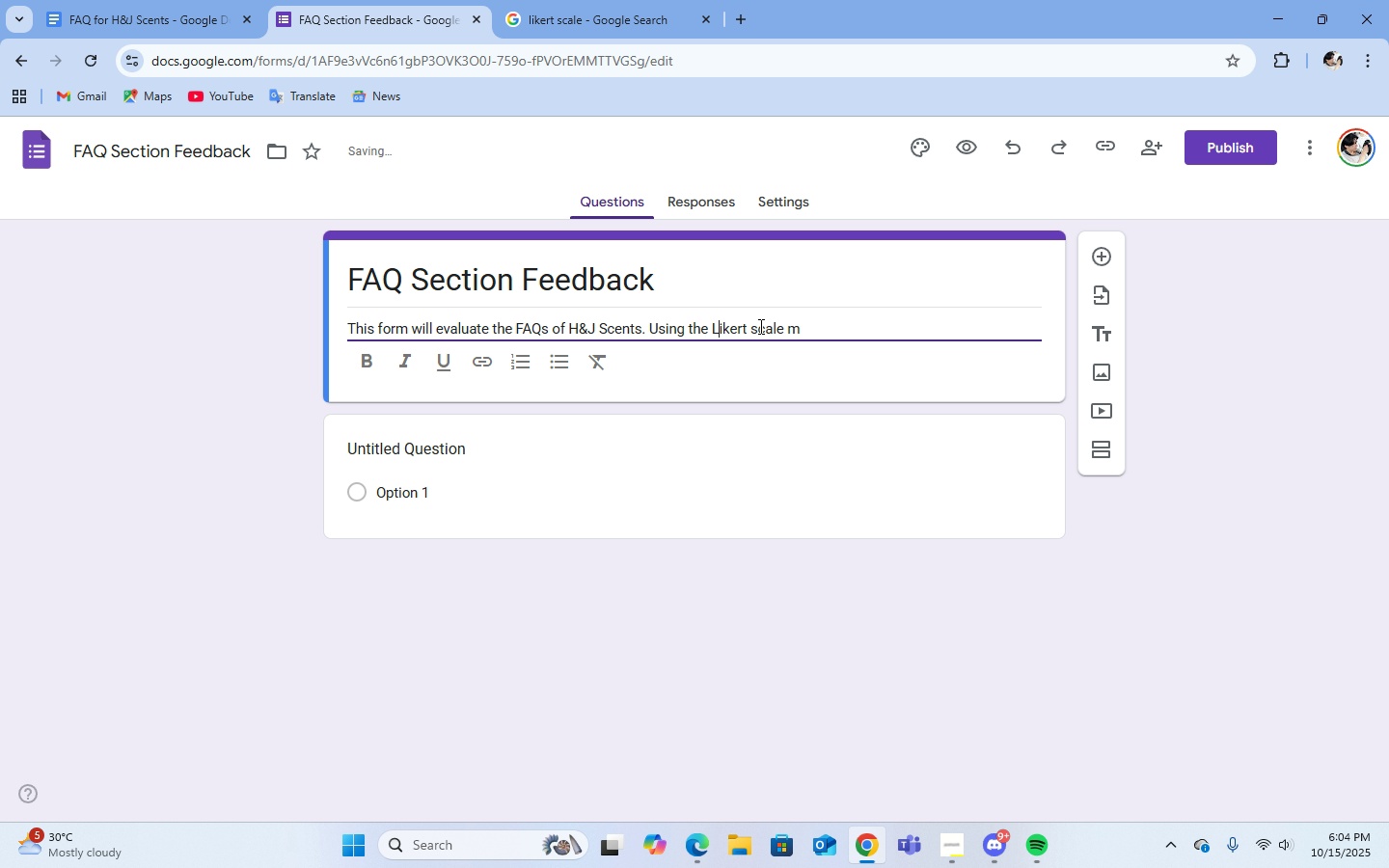 
left_click([759, 326])
 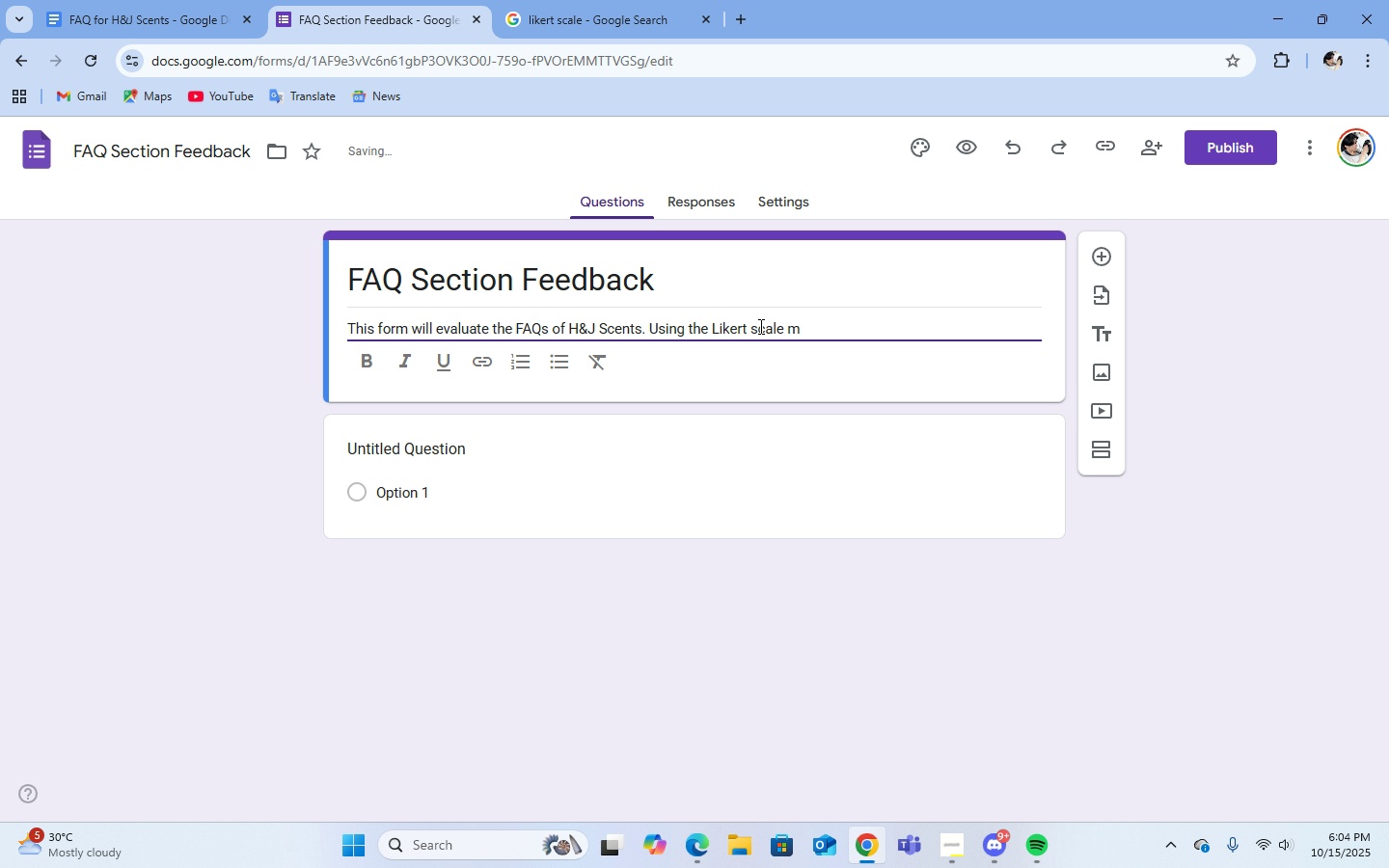 
key(Backspace)
 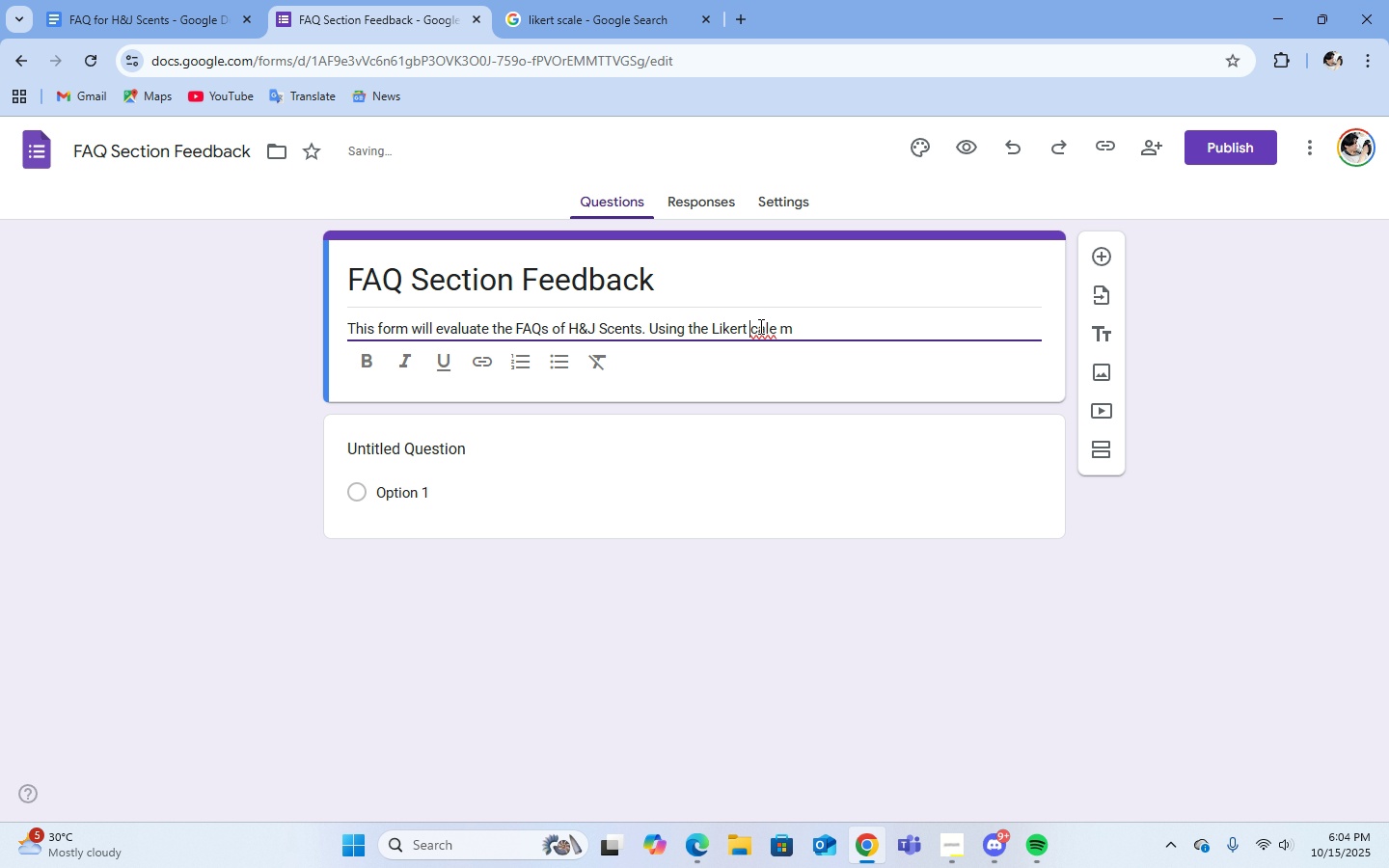 
key(CapsLock)
 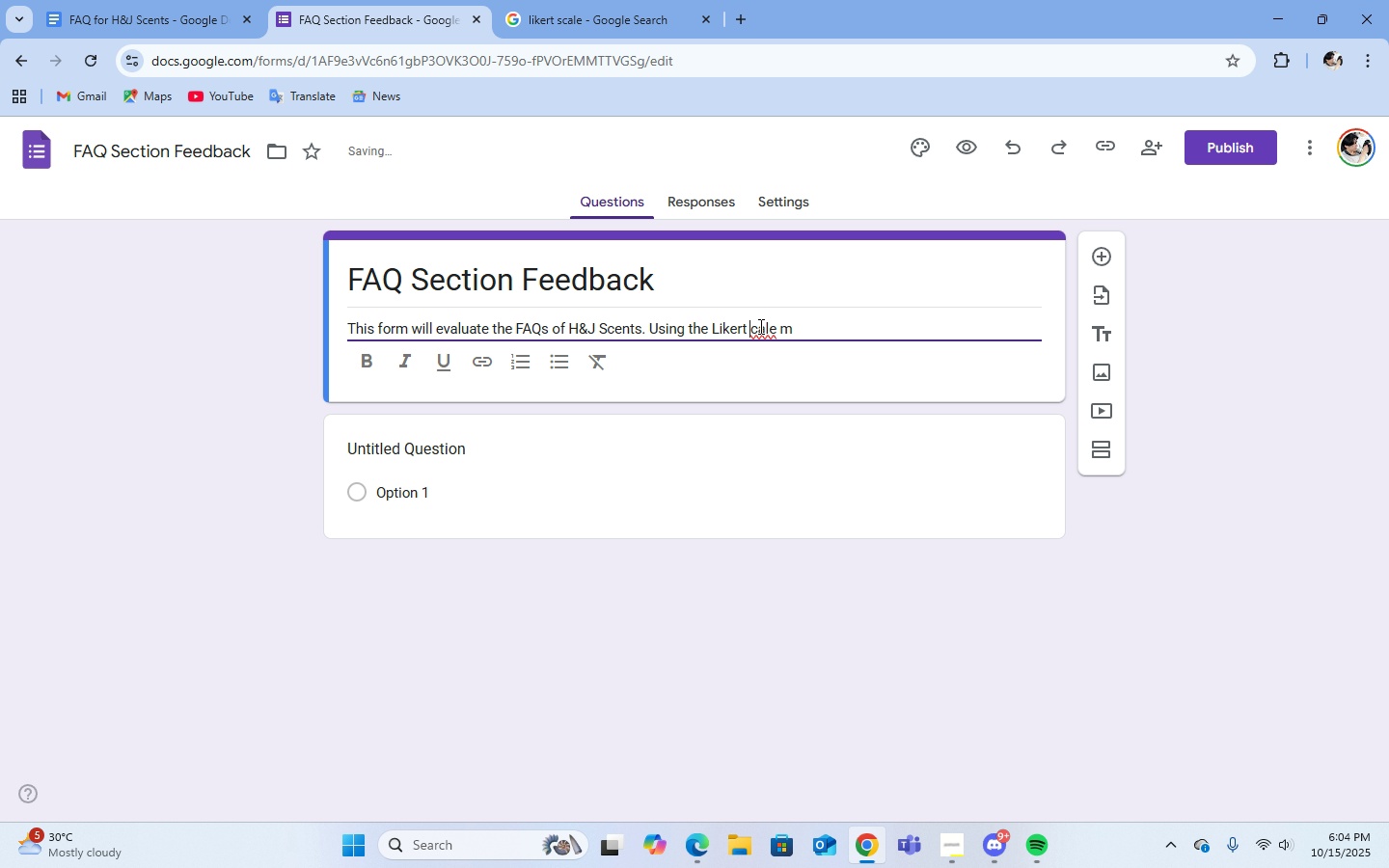 
key(S)
 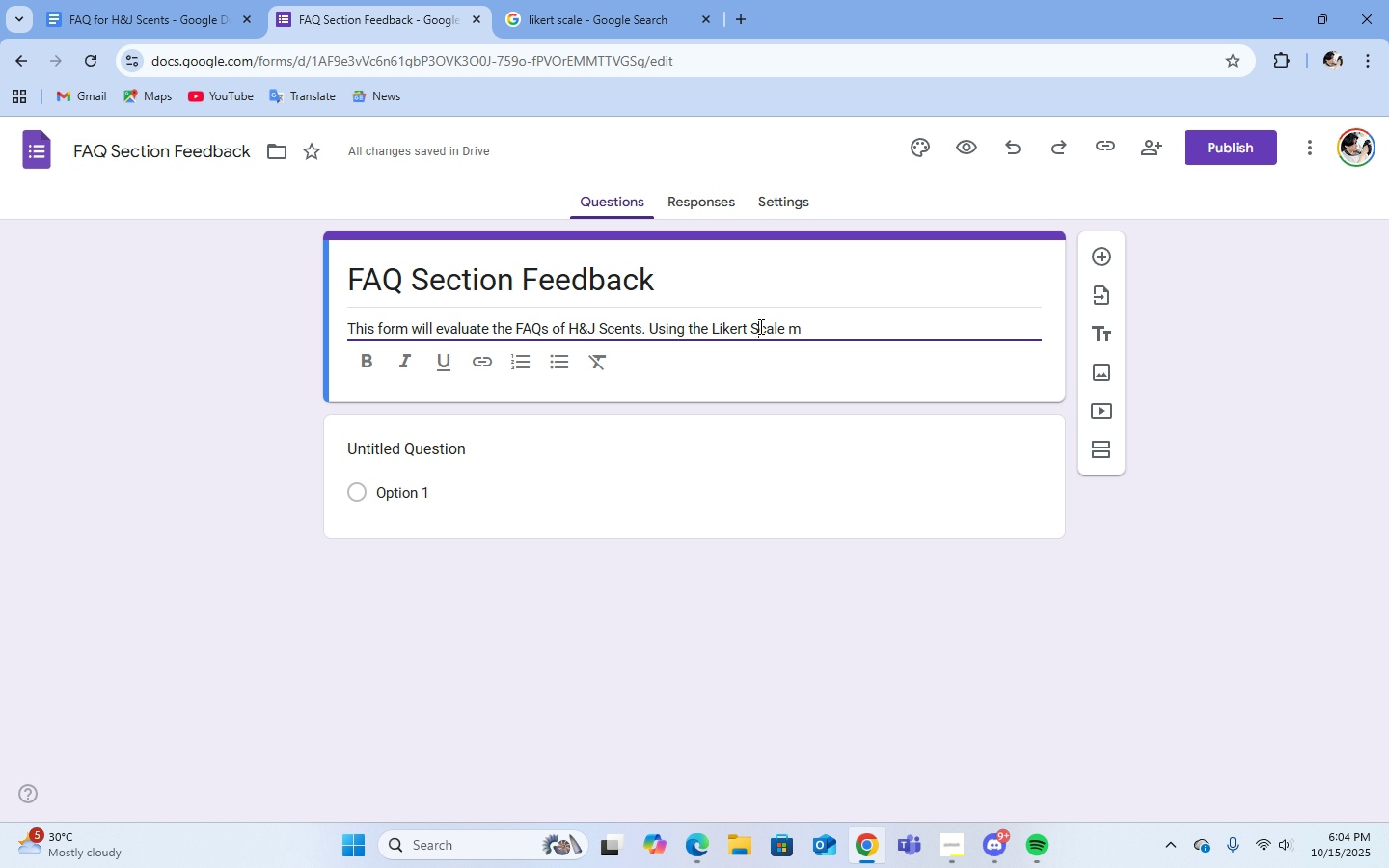 
key(CapsLock)
 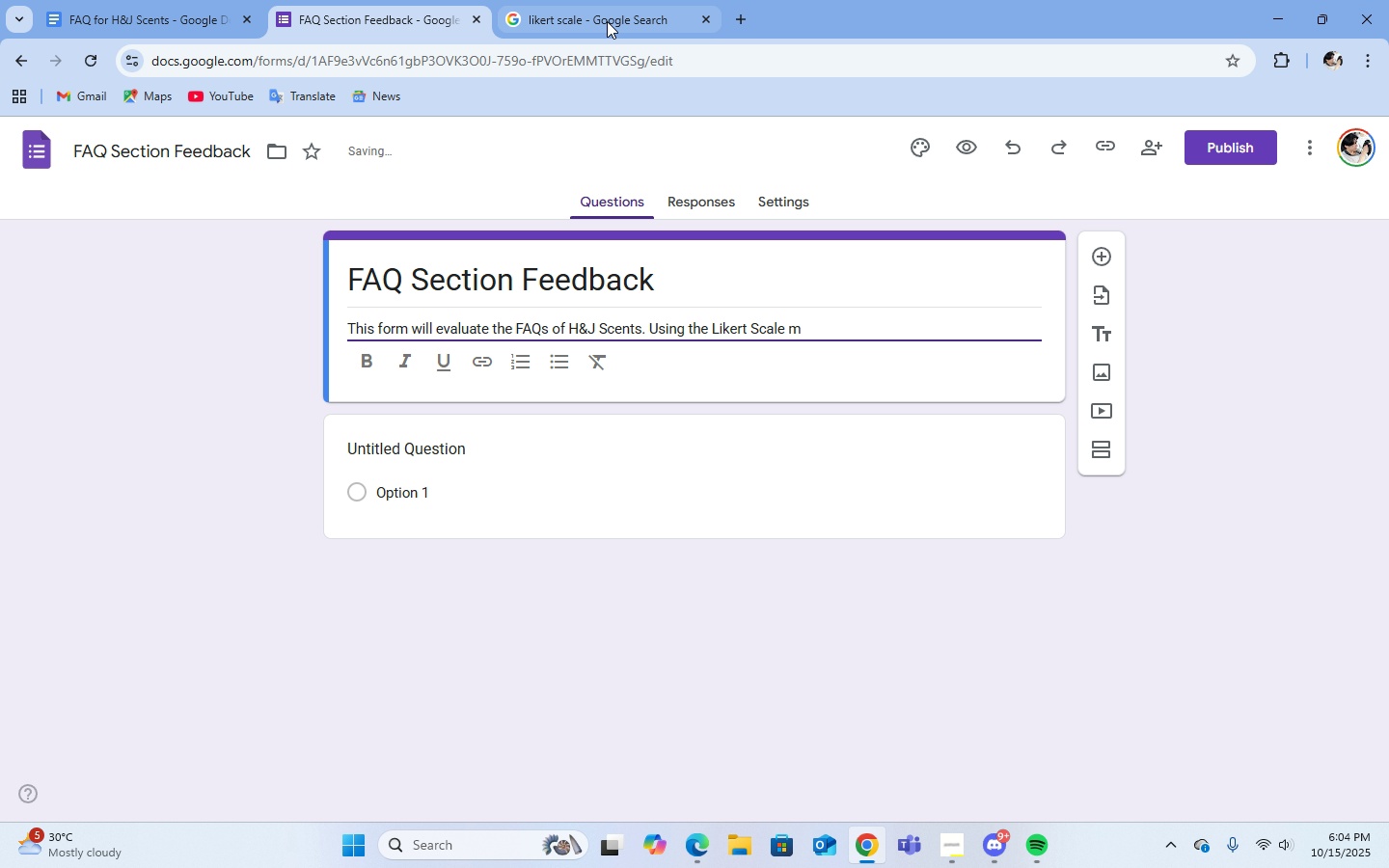 
left_click([607, 21])
 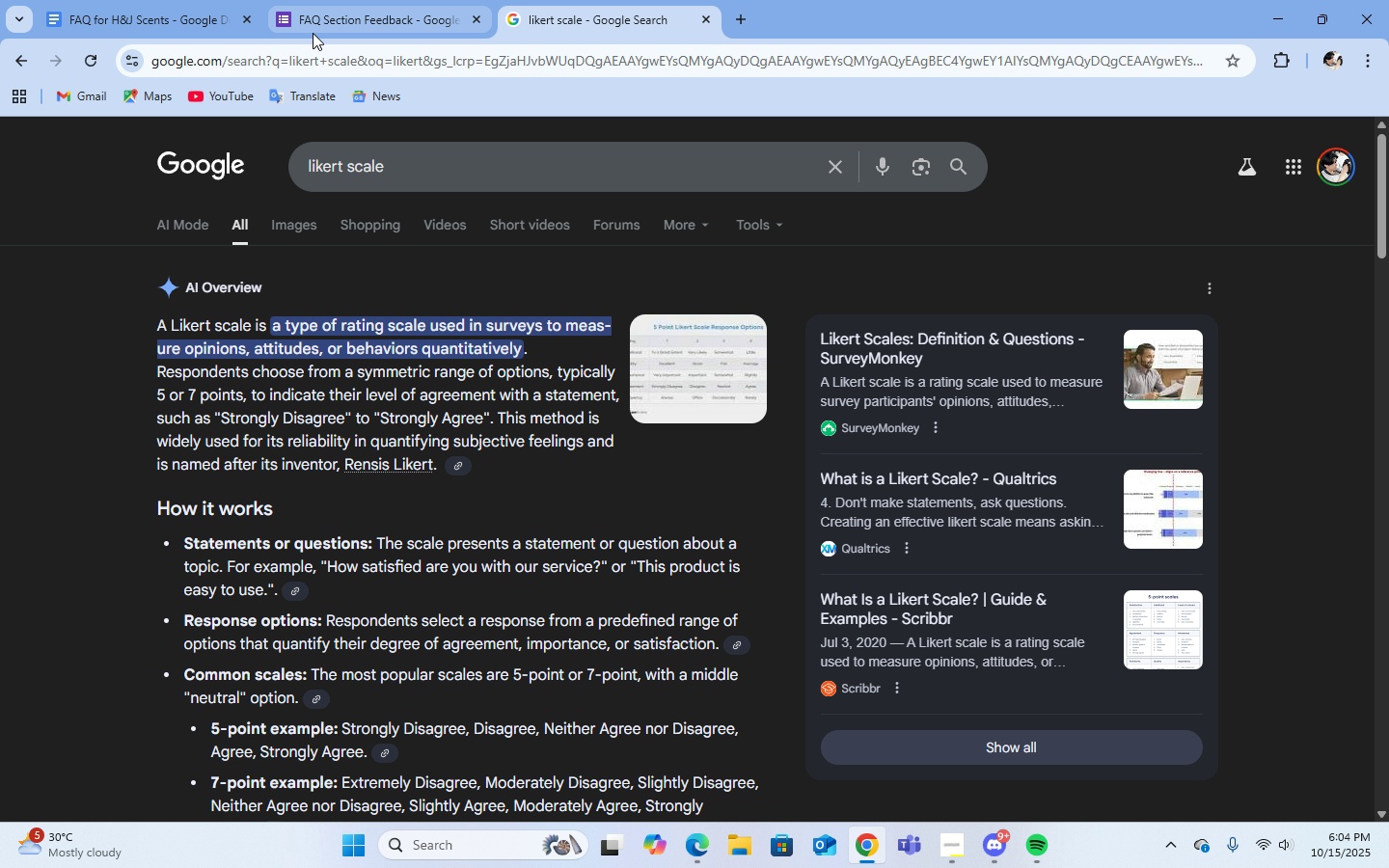 
left_click([313, 30])
 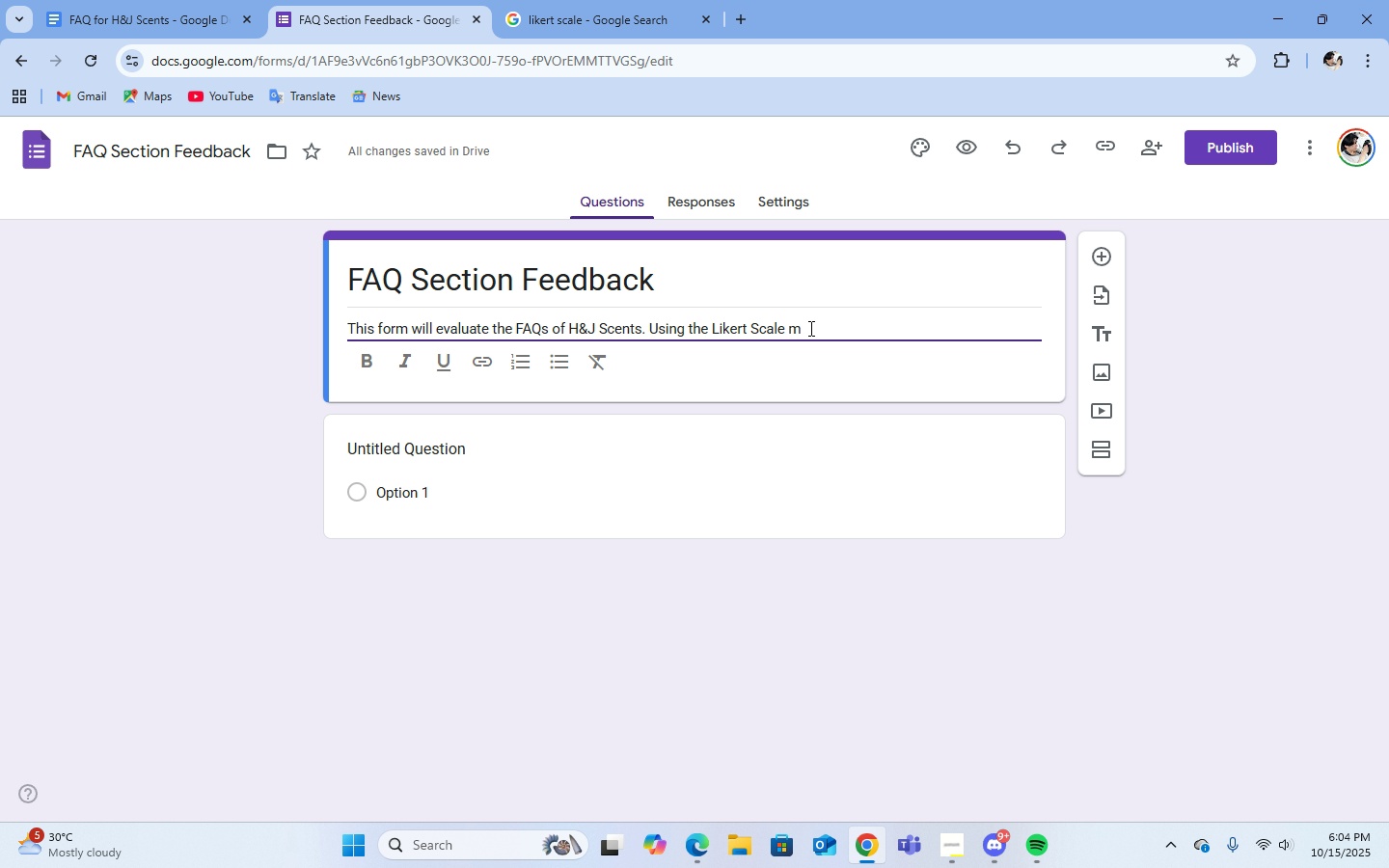 
left_click([809, 328])
 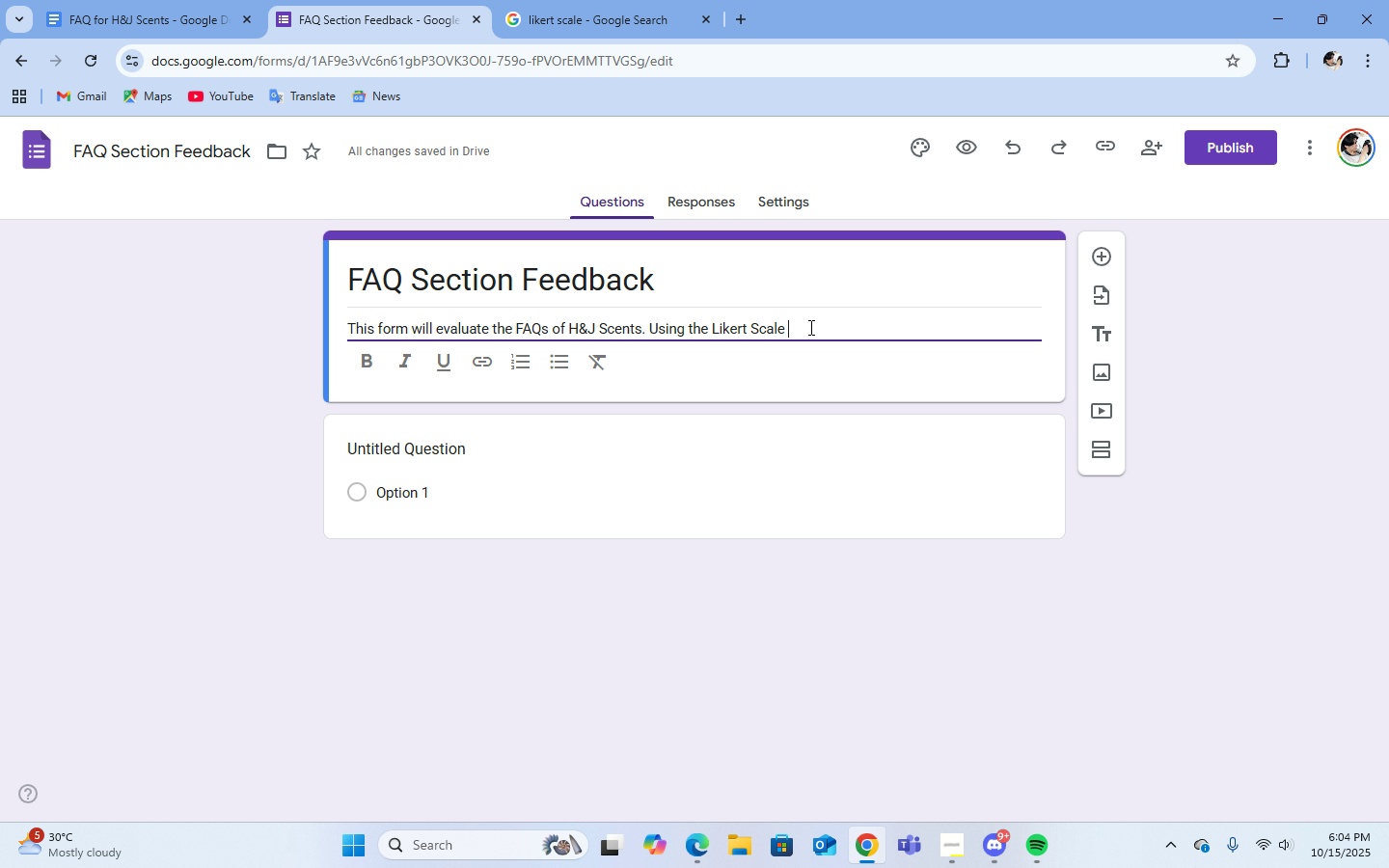 
key(Backspace)
key(Backspace)
type(, rate t)
key(Backspace)
key(Backspace)
key(Backspace)
key(Backspace)
key(Backspace)
key(Backspace)
type(you may rate your feedback from 1-5)
 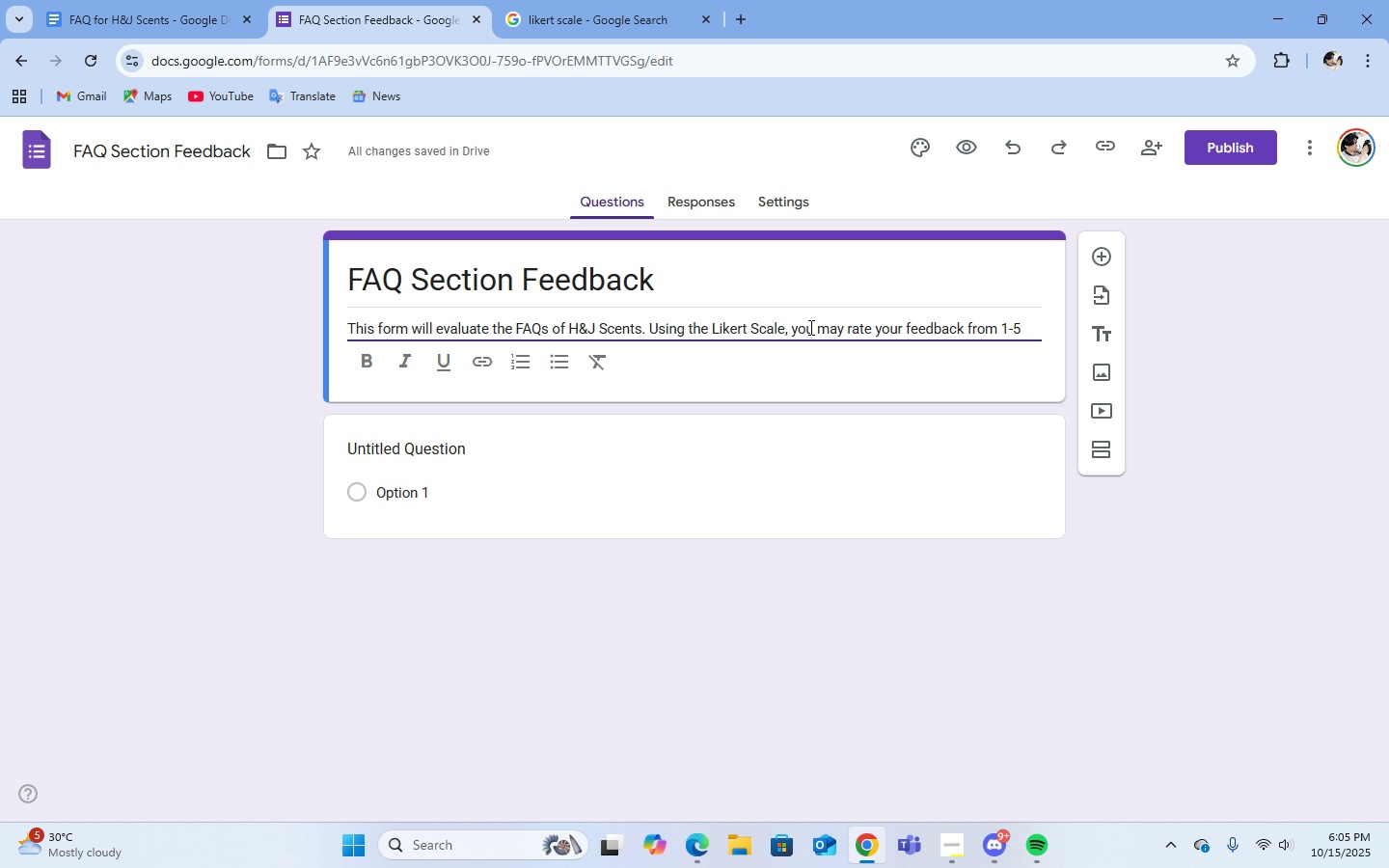 
wait(6.19)
 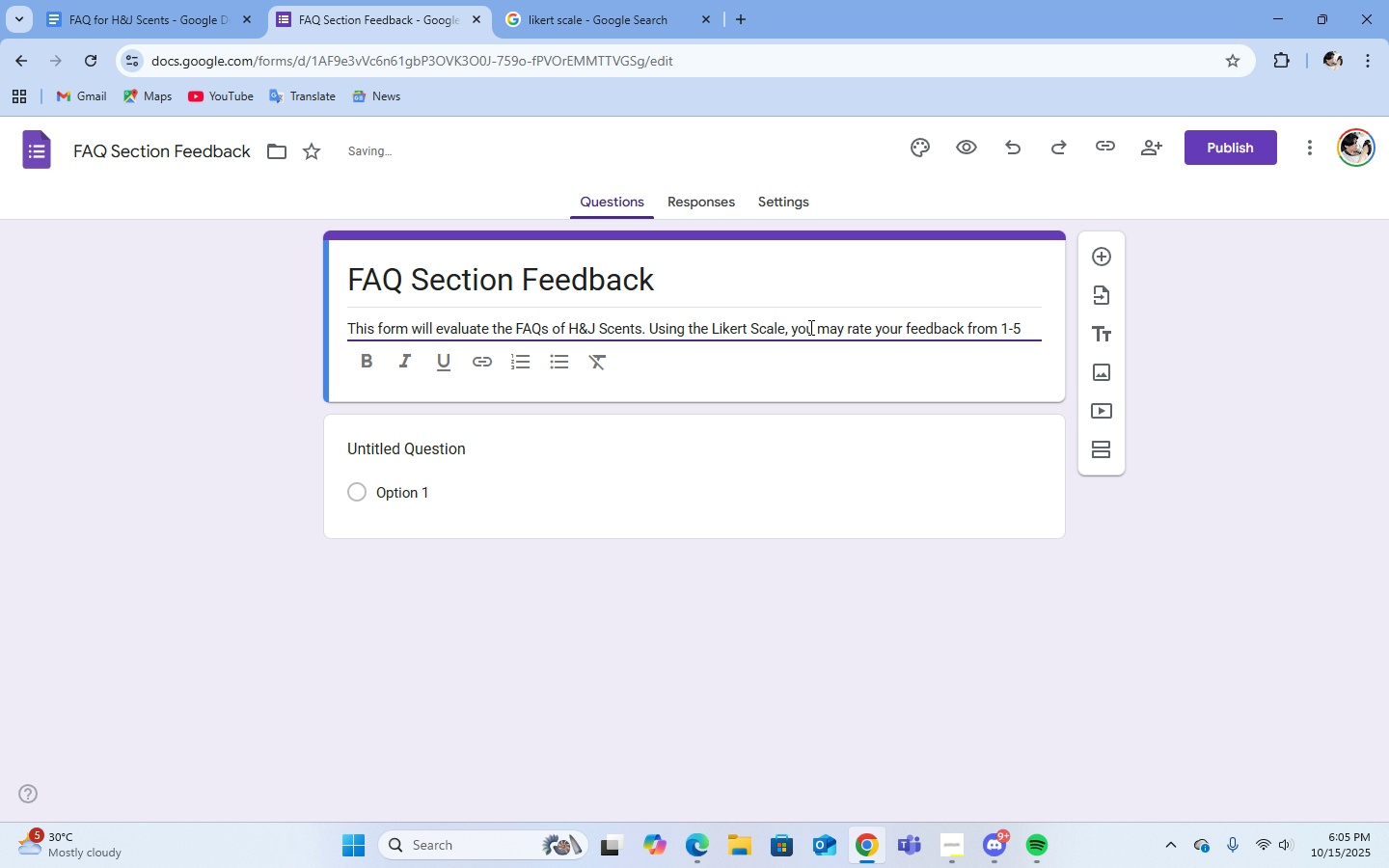 
type(, with )
 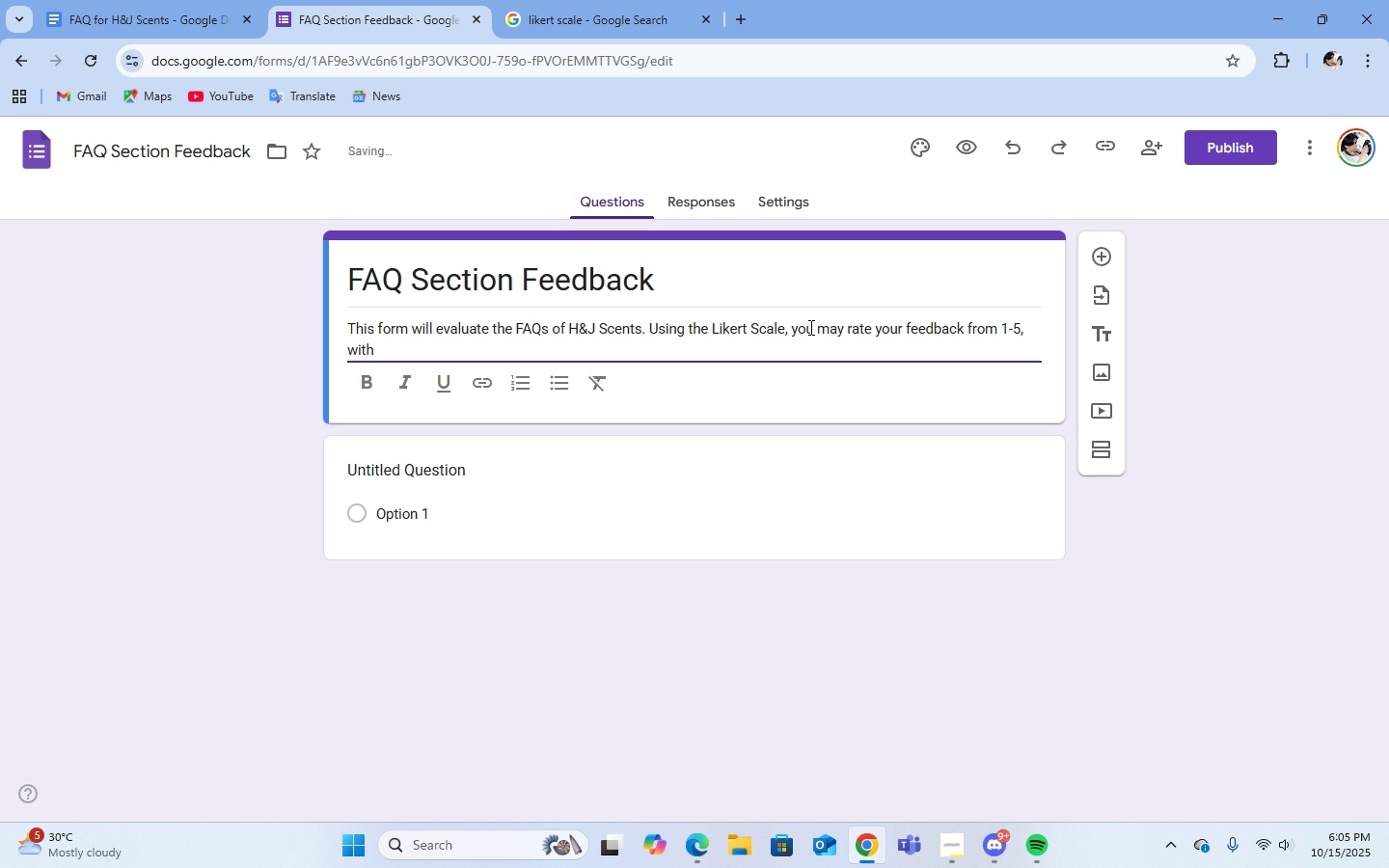 
type(1 being the lowest, while 5 being the highest.)
 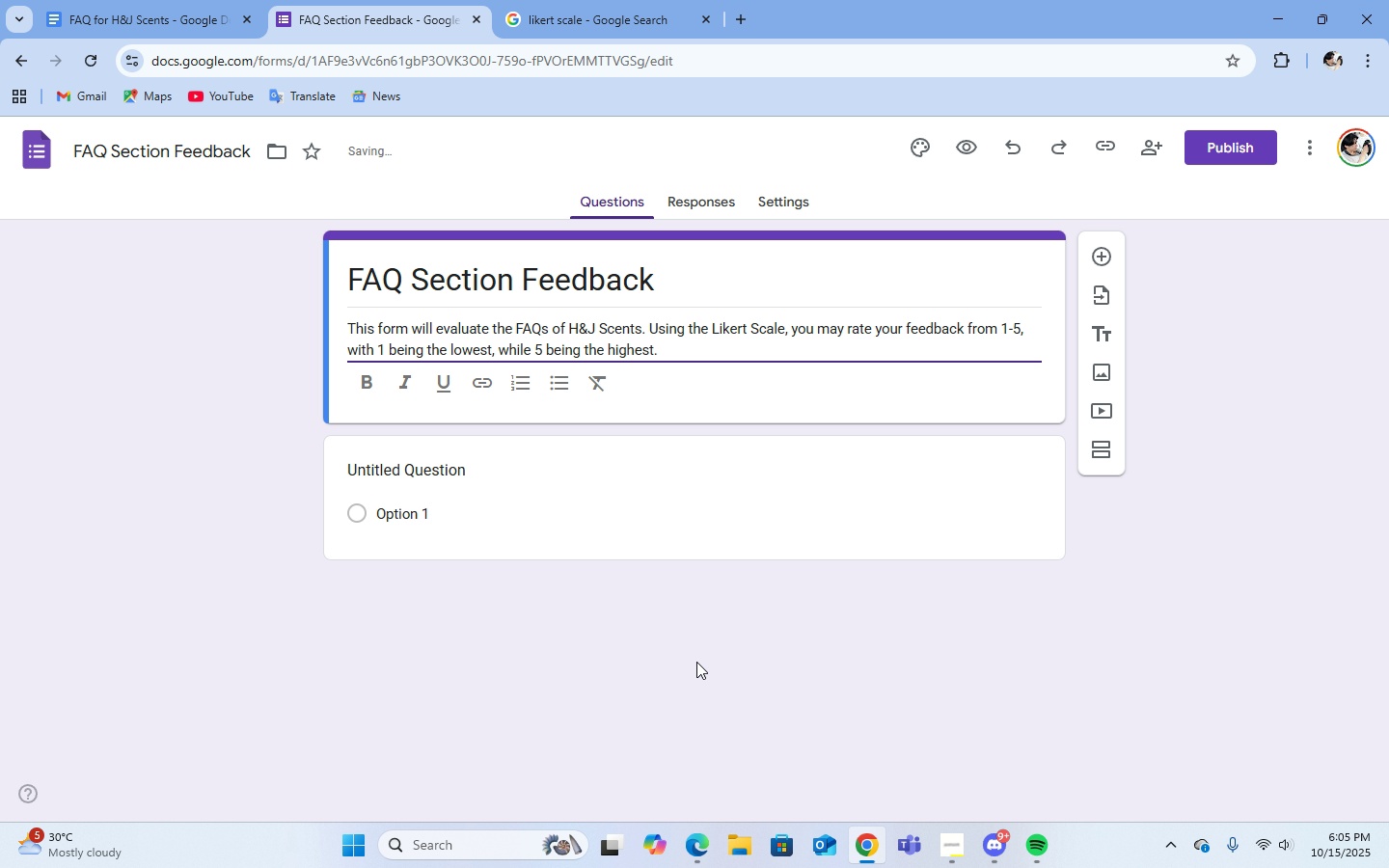 
left_click([953, 854])